 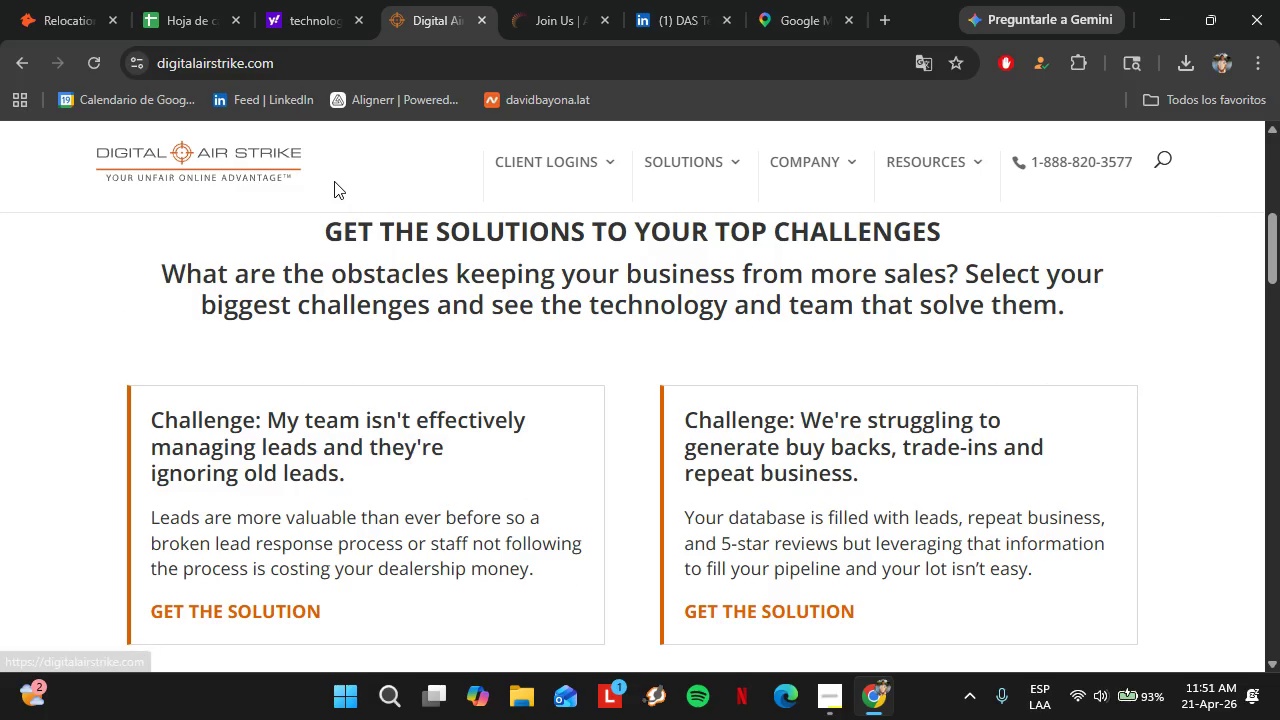 
left_click([482, 22])
 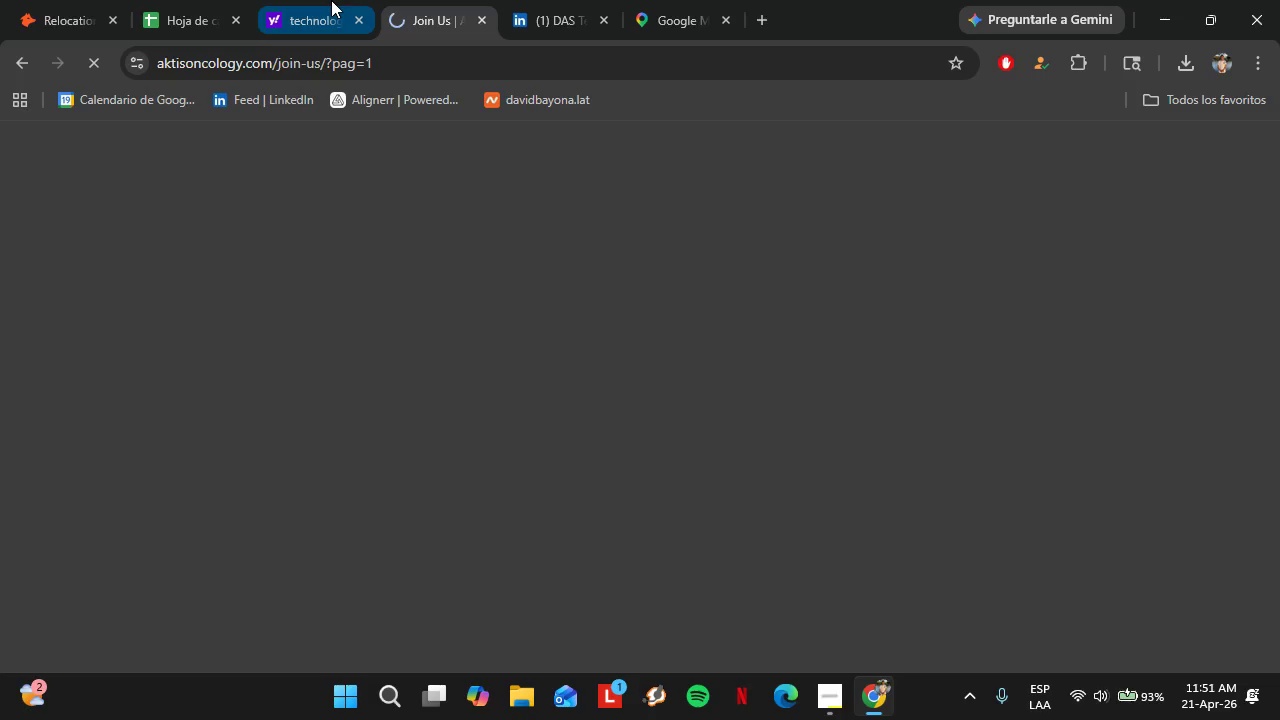 
left_click([331, 0])
 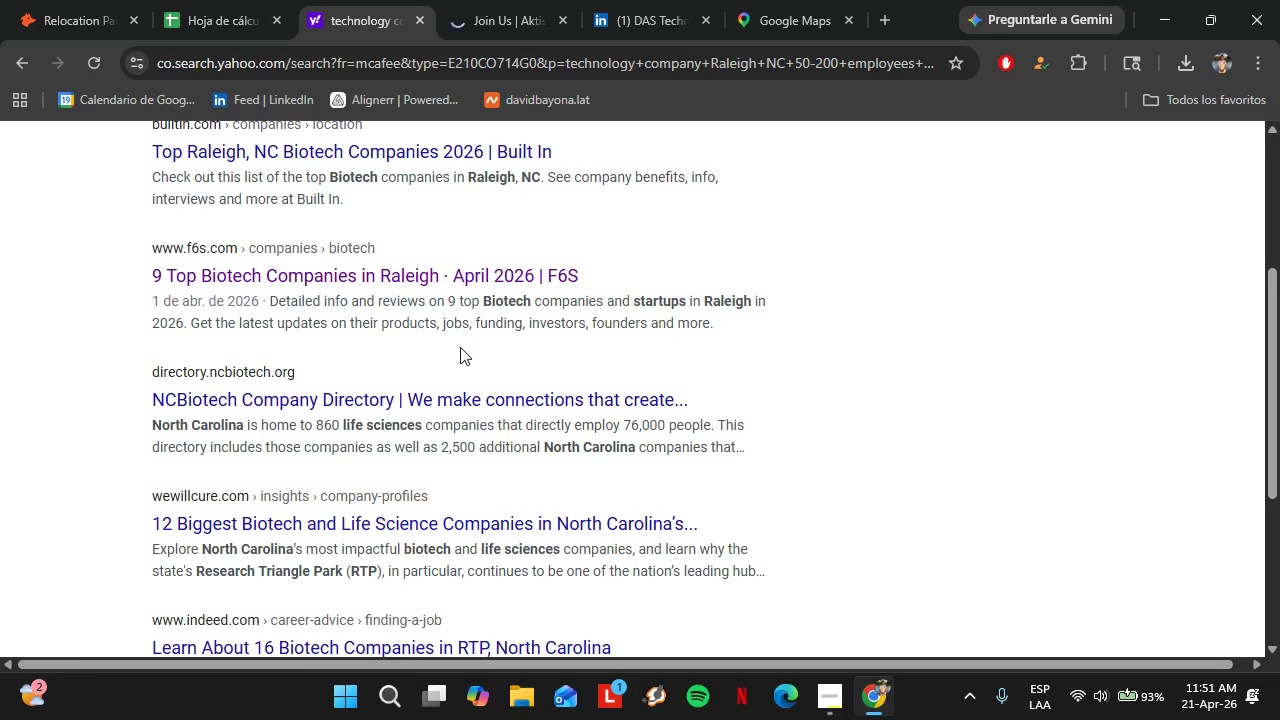 
scroll: coordinate [436, 339], scroll_direction: up, amount: 6.0
 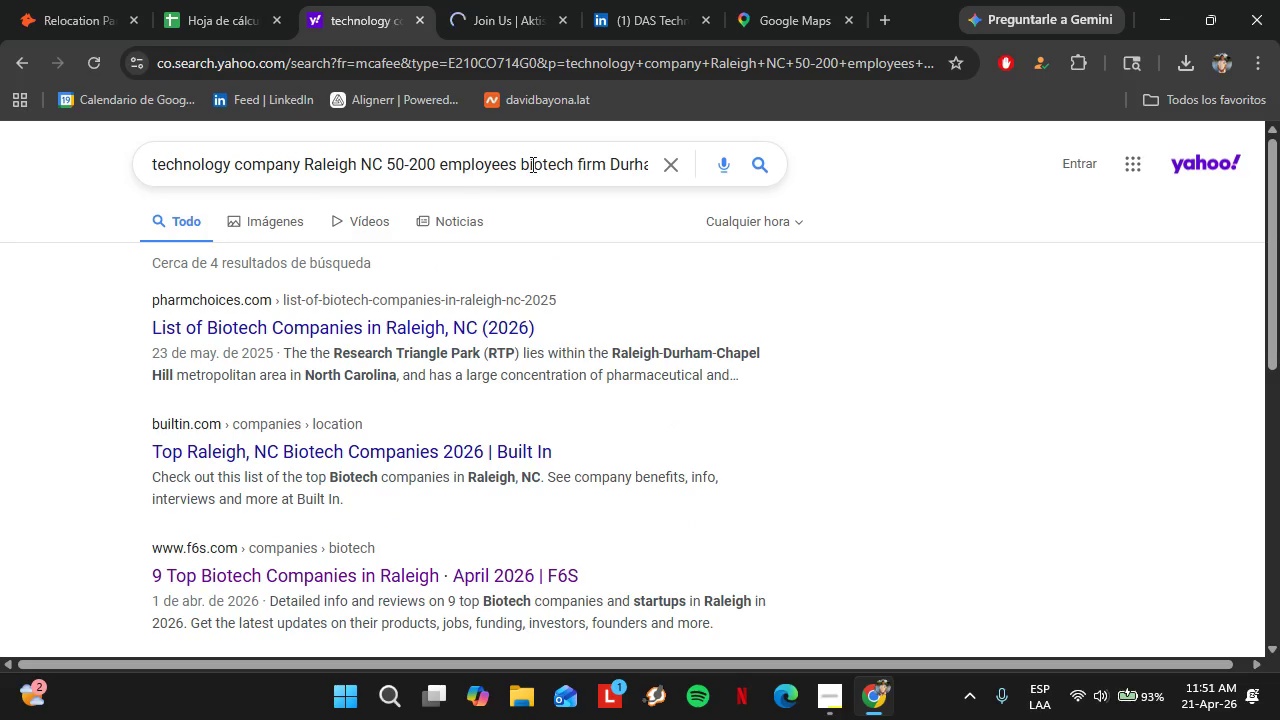 
left_click([532, 163])
 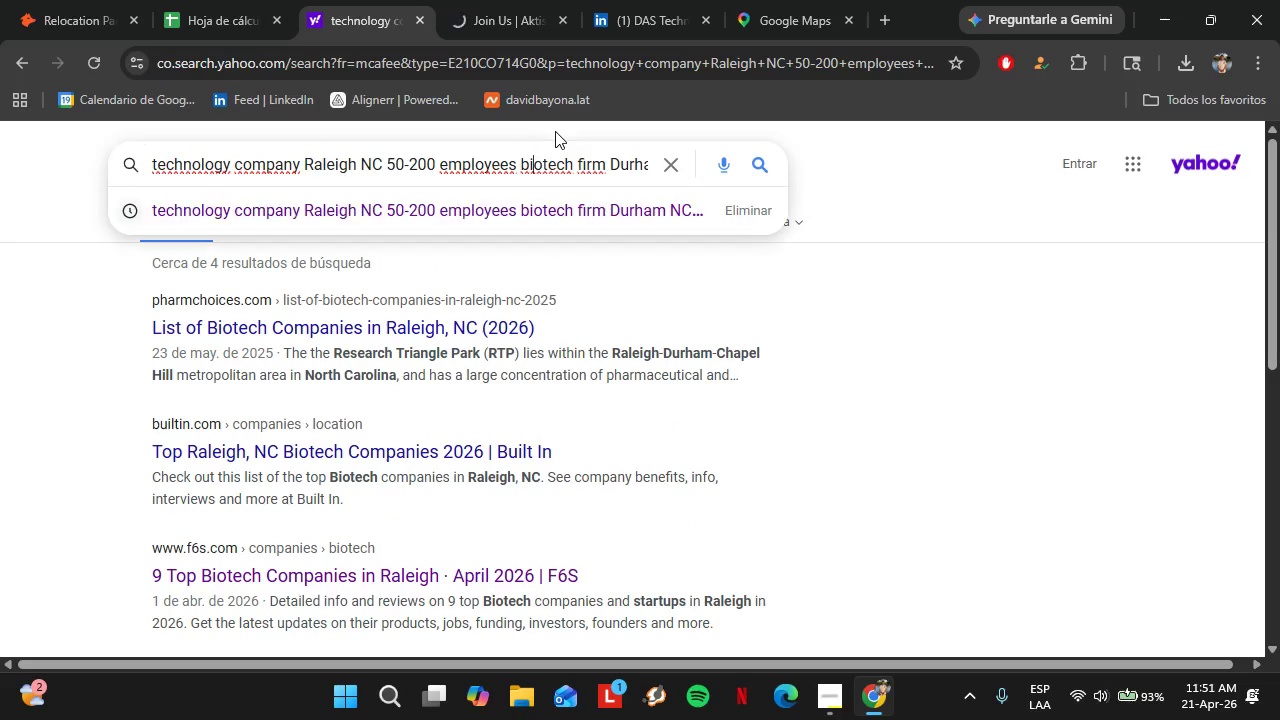 
hold_key(key=ArrowRight, duration=0.64)
 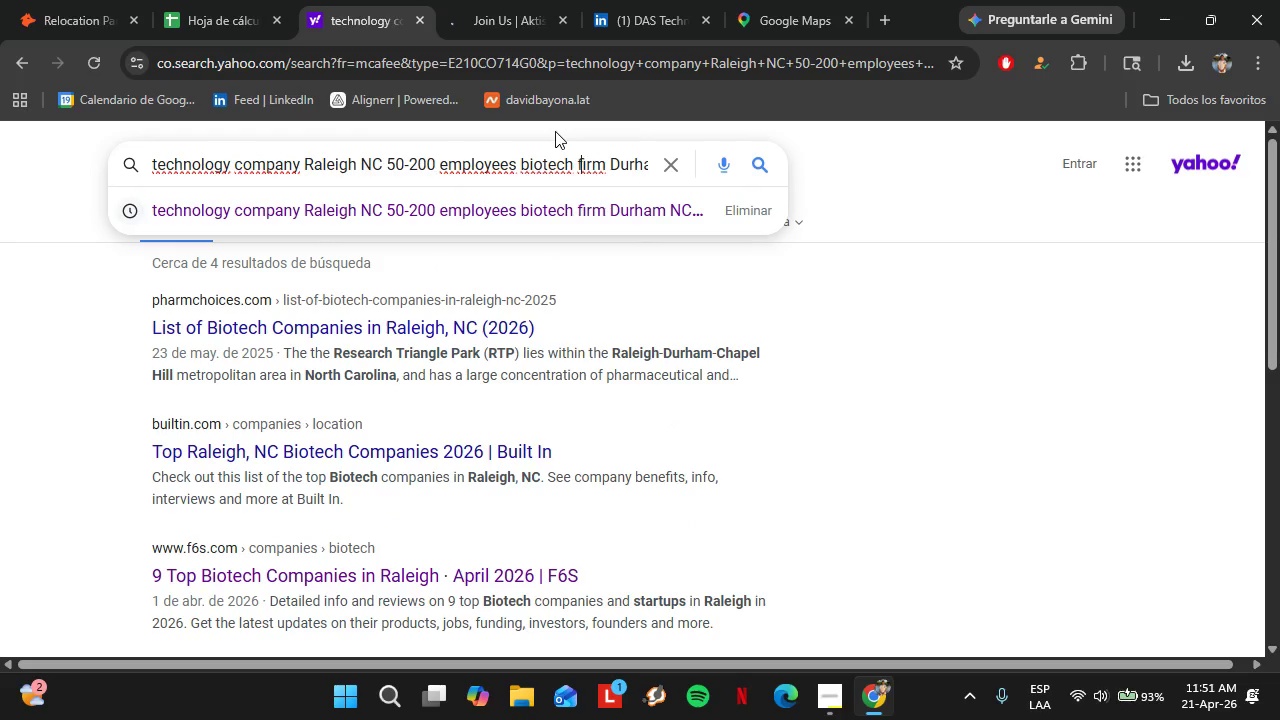 
key(ArrowRight)
 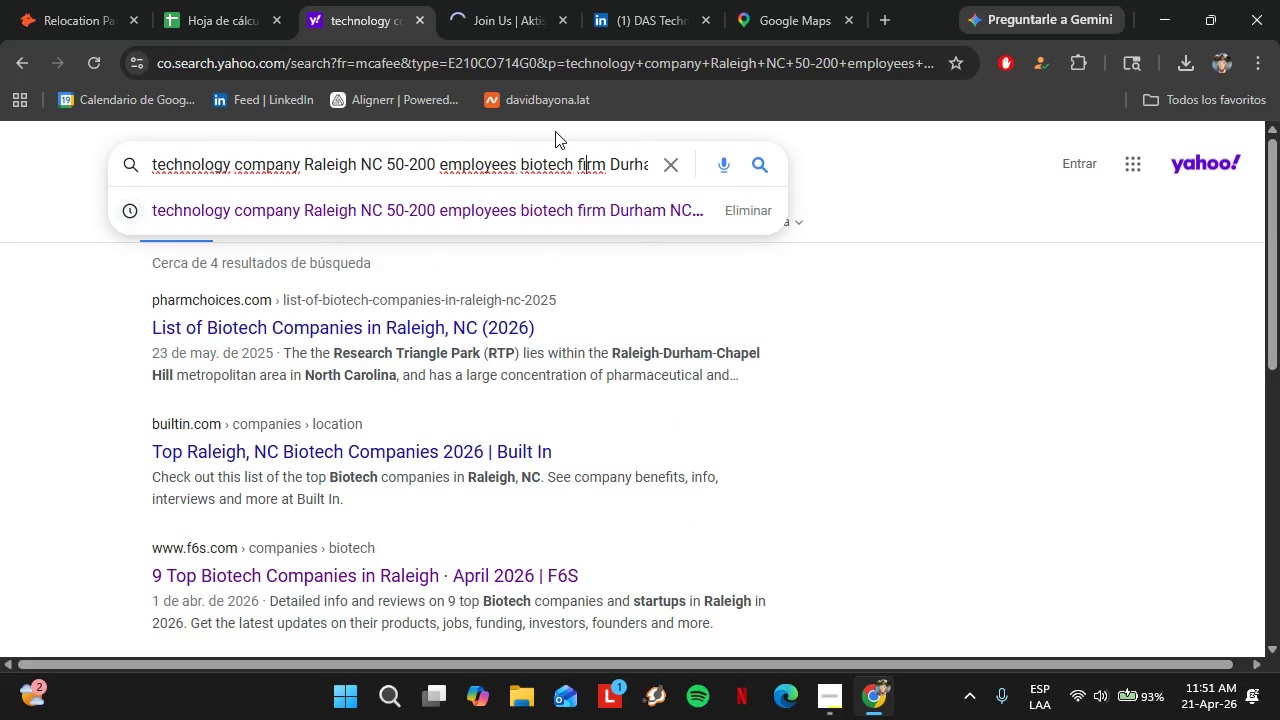 
key(ArrowRight)
 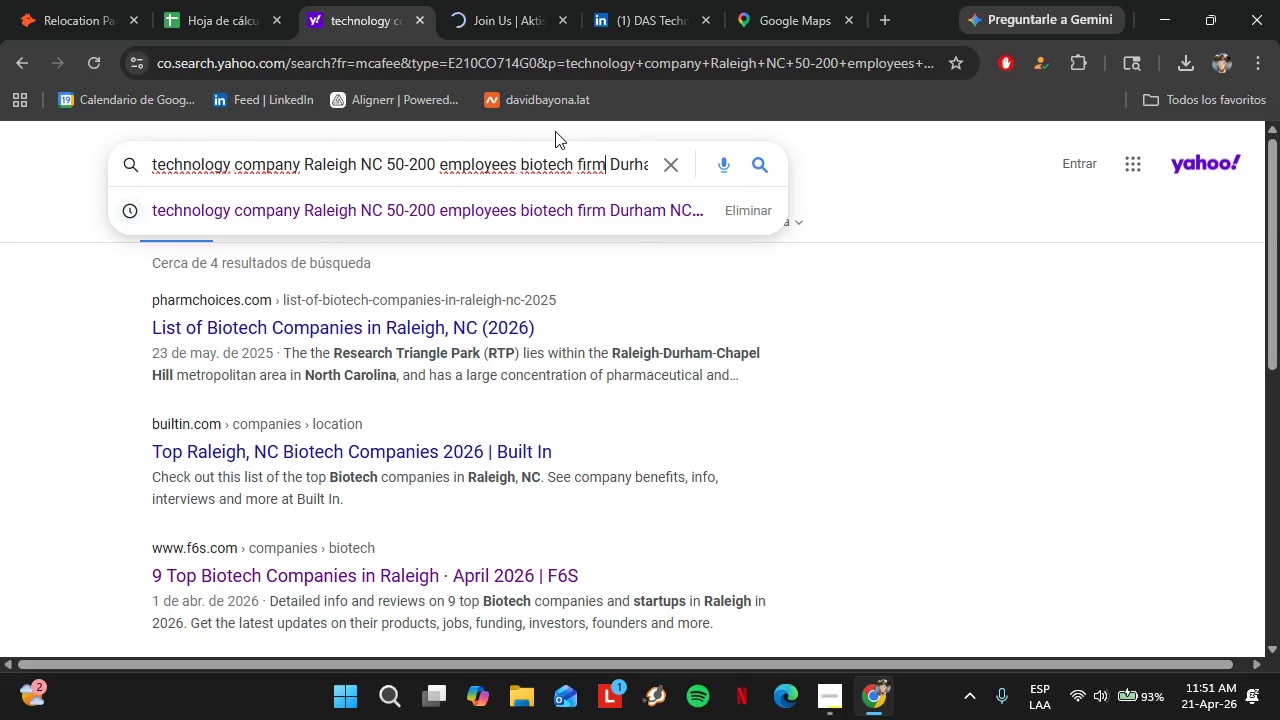 
key(ArrowRight)
 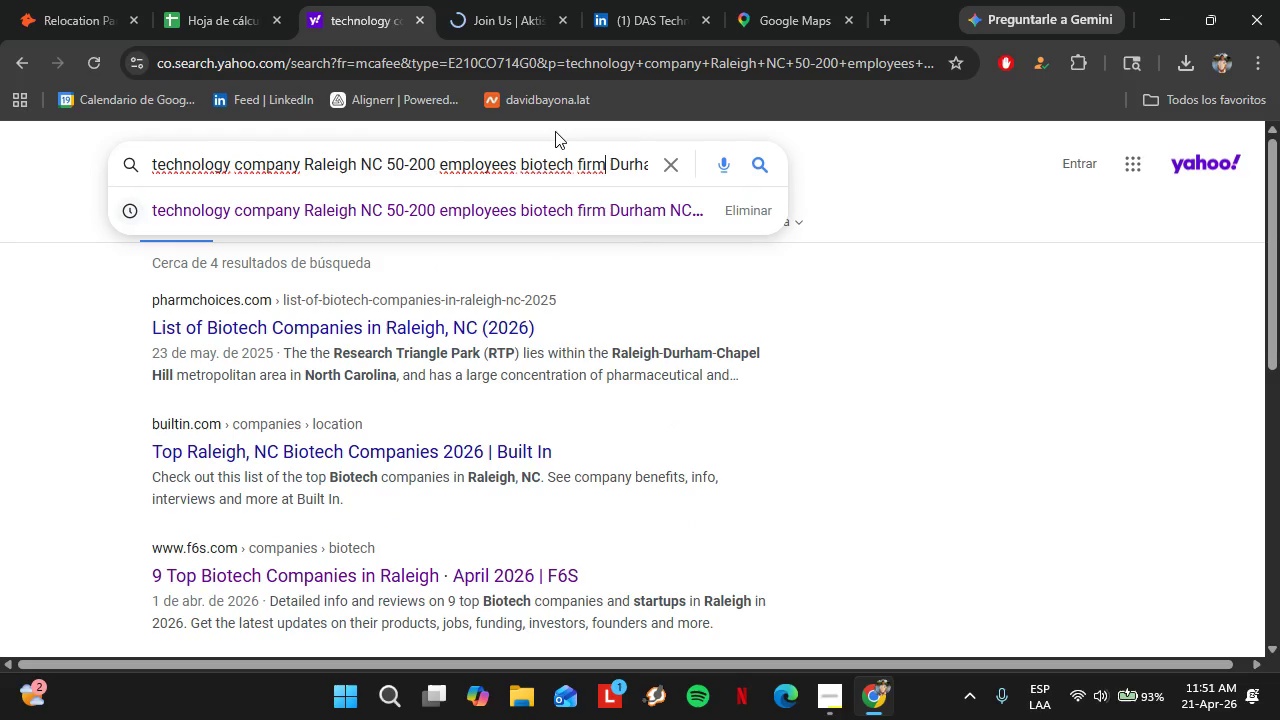 
key(ArrowRight)
 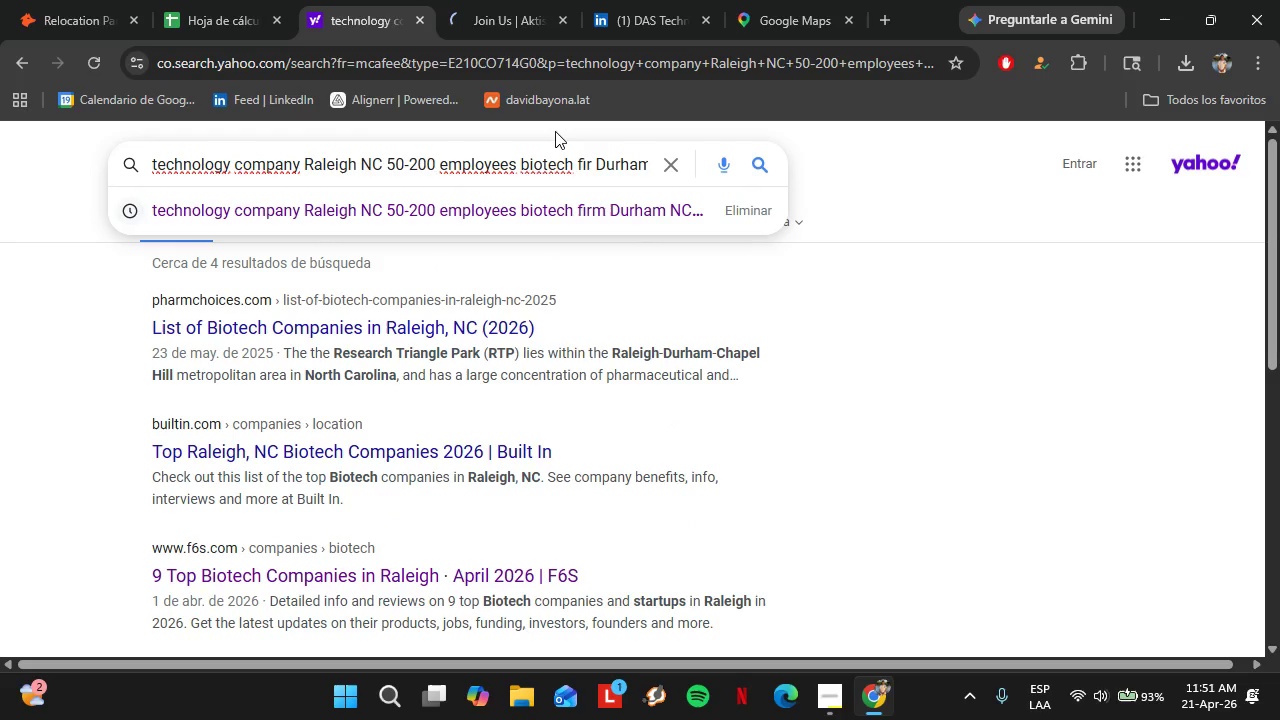 
key(Backspace)
 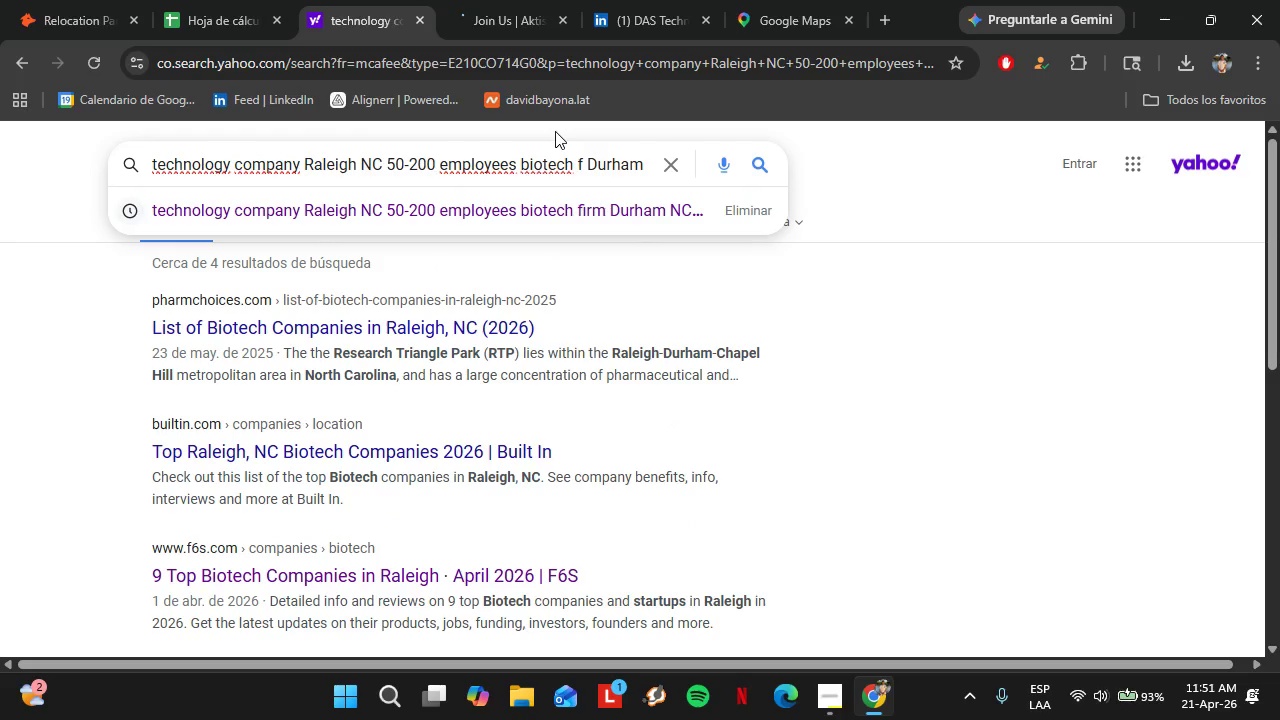 
key(Backspace)
 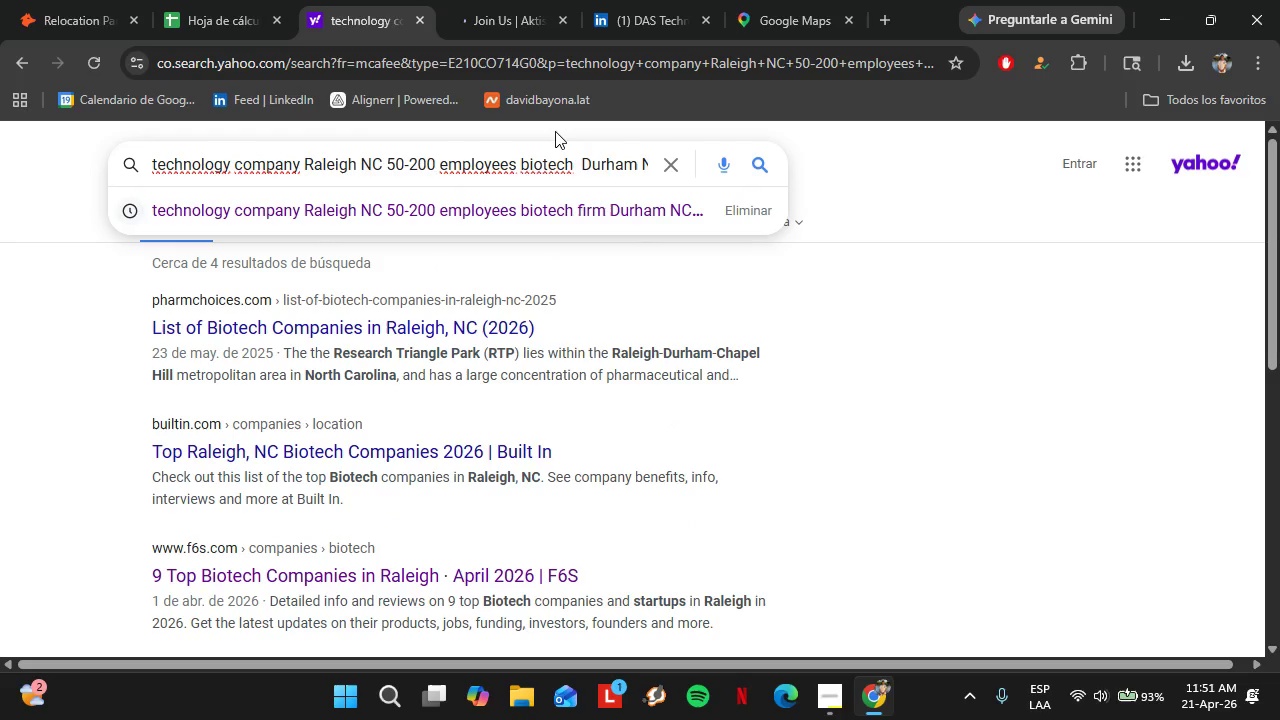 
key(Backspace)
 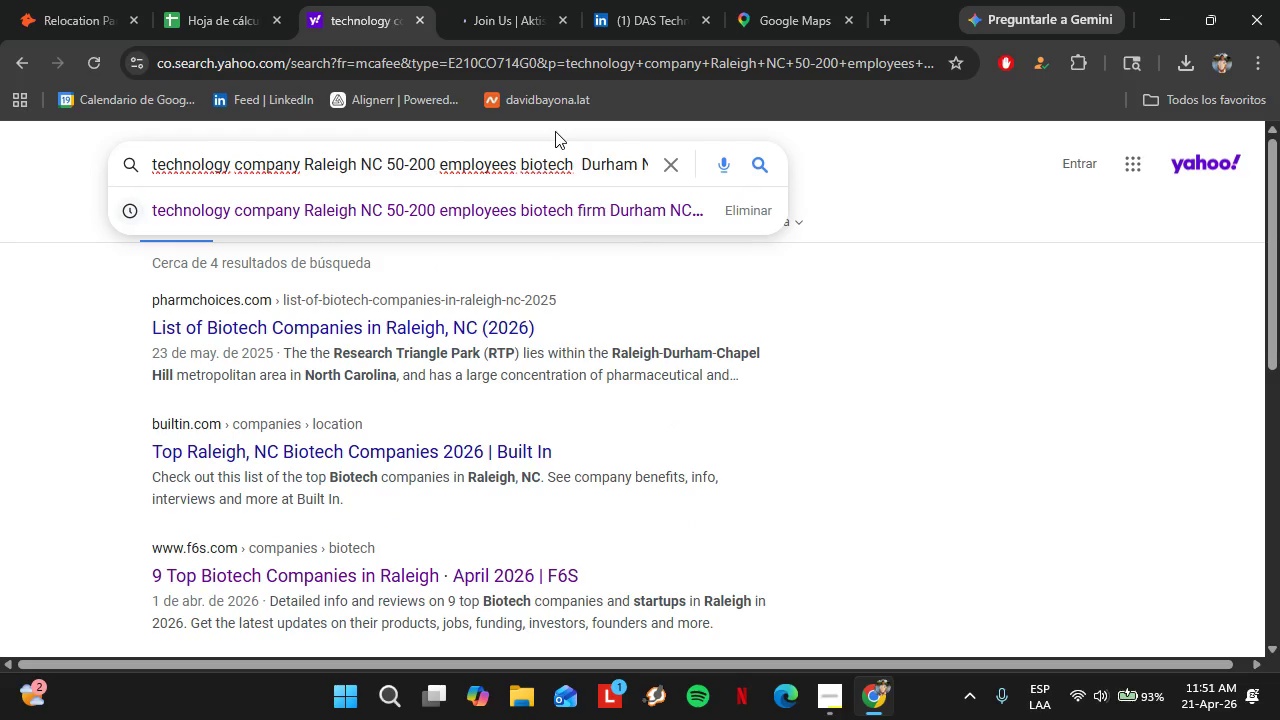 
key(Backspace)
 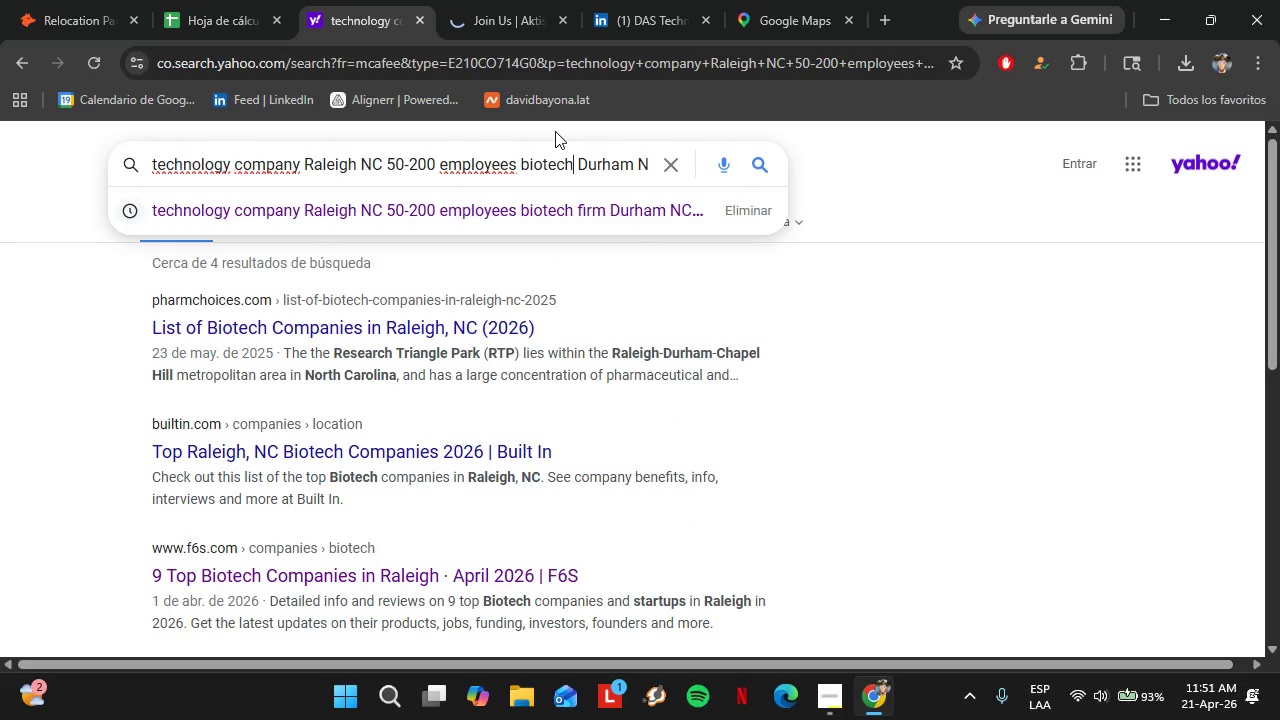 
key(Backspace)
 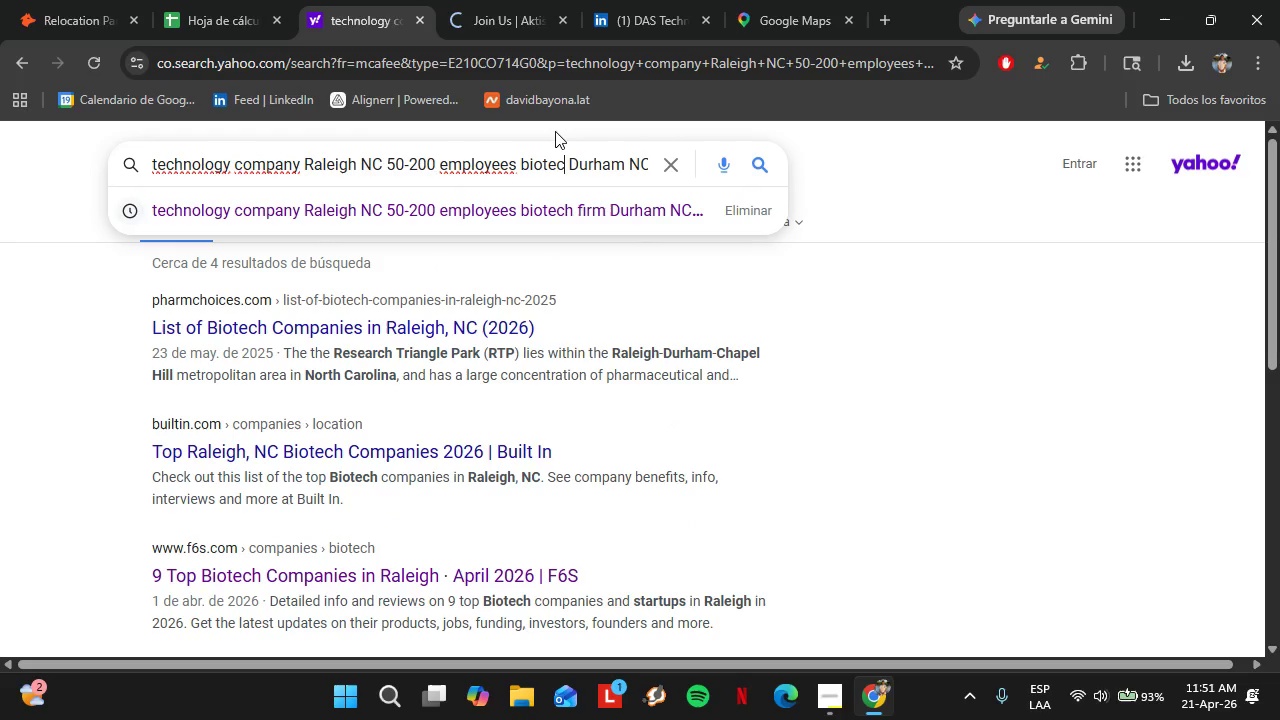 
key(Backspace)
 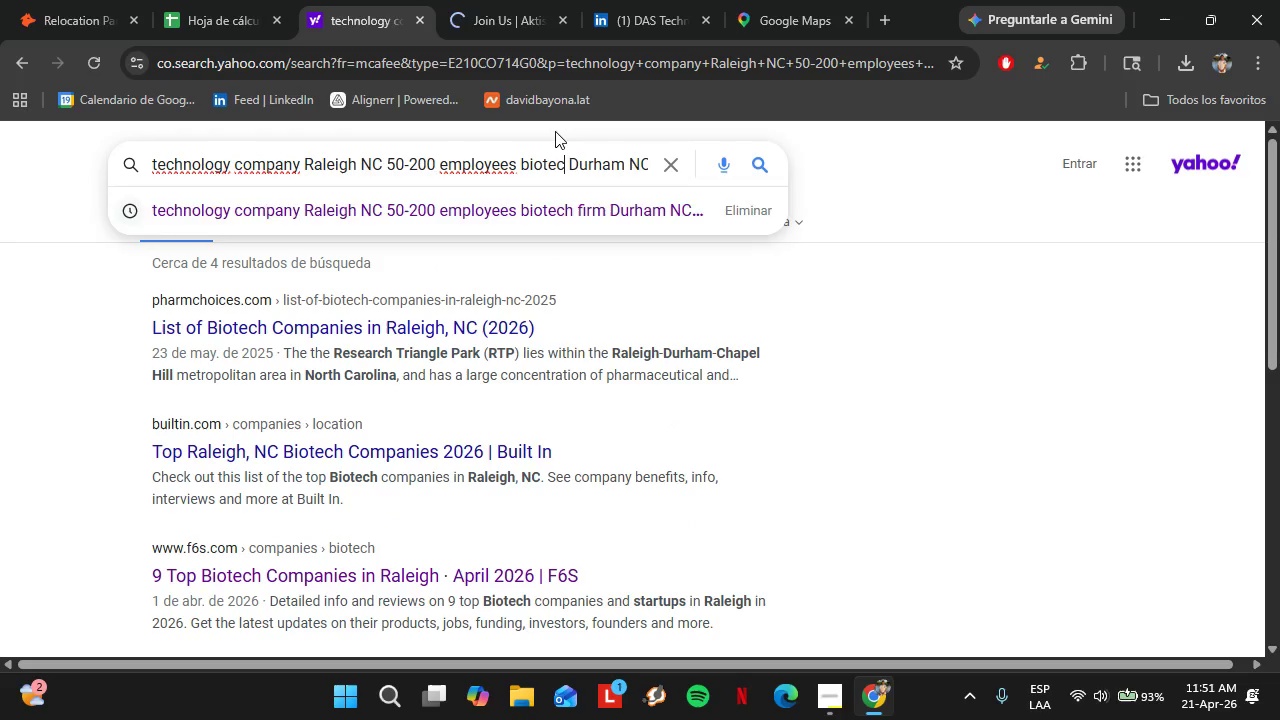 
key(Backspace)
 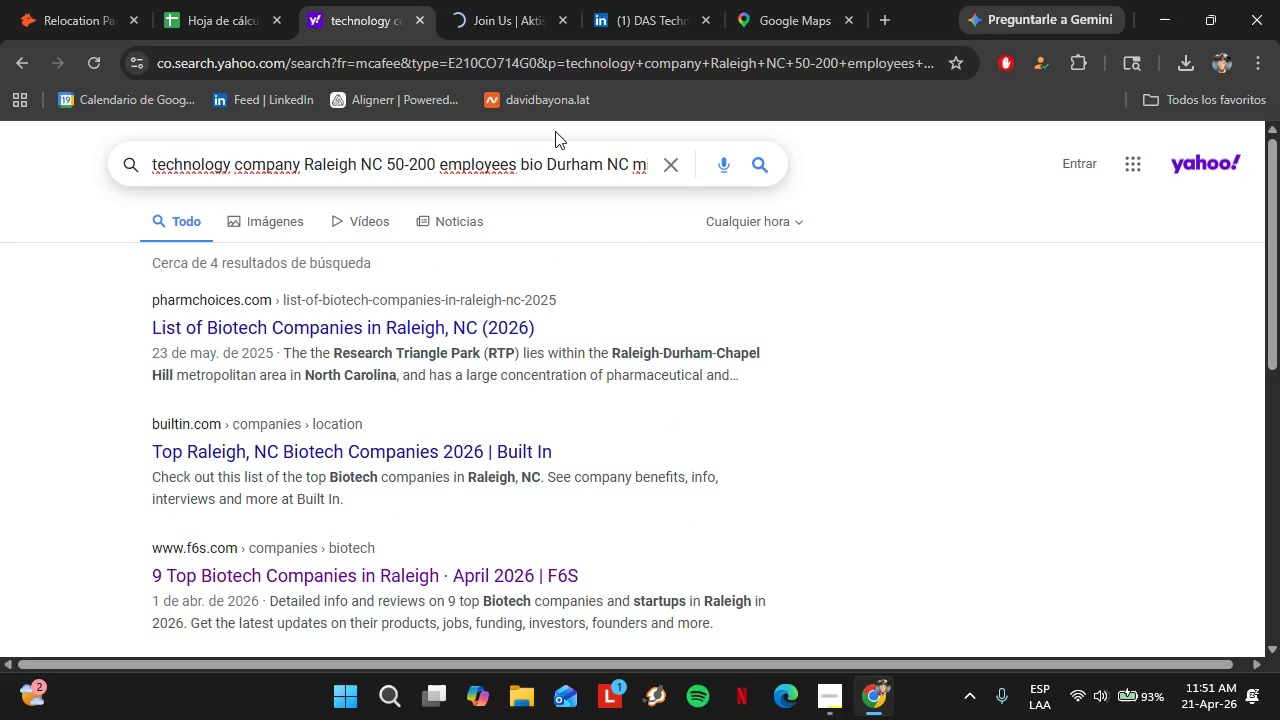 
key(Backspace)
 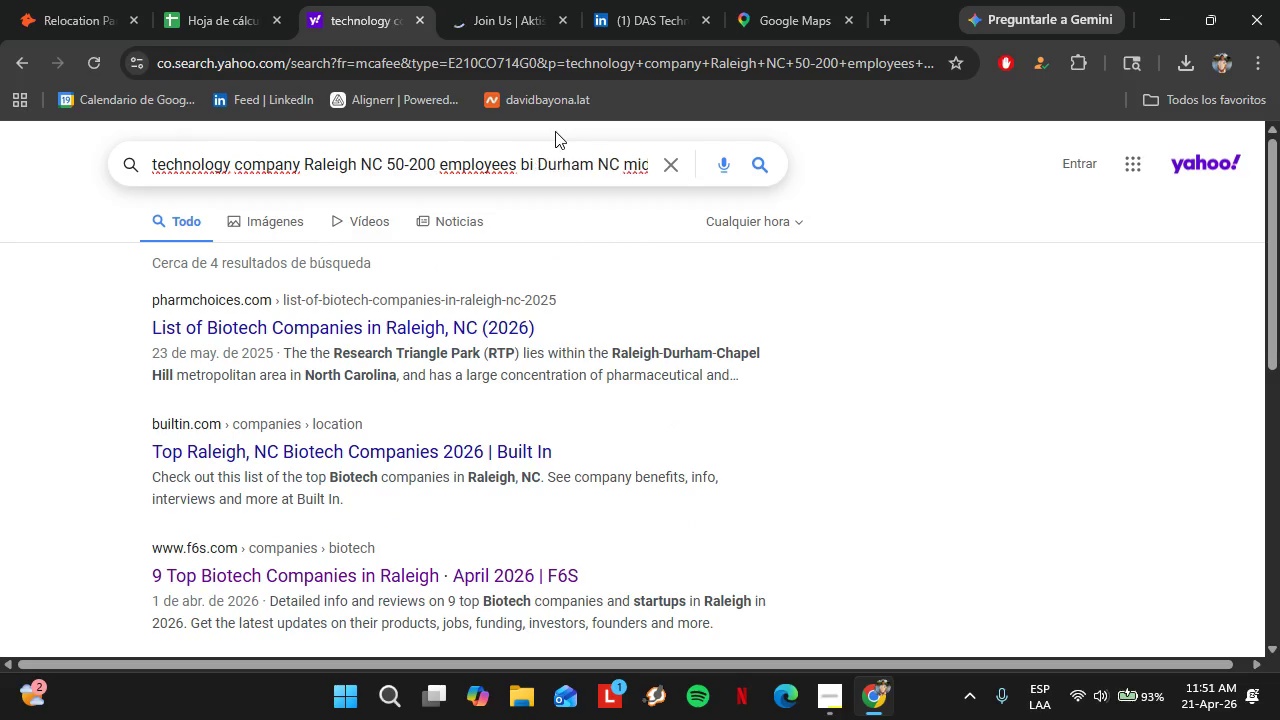 
key(Backspace)
 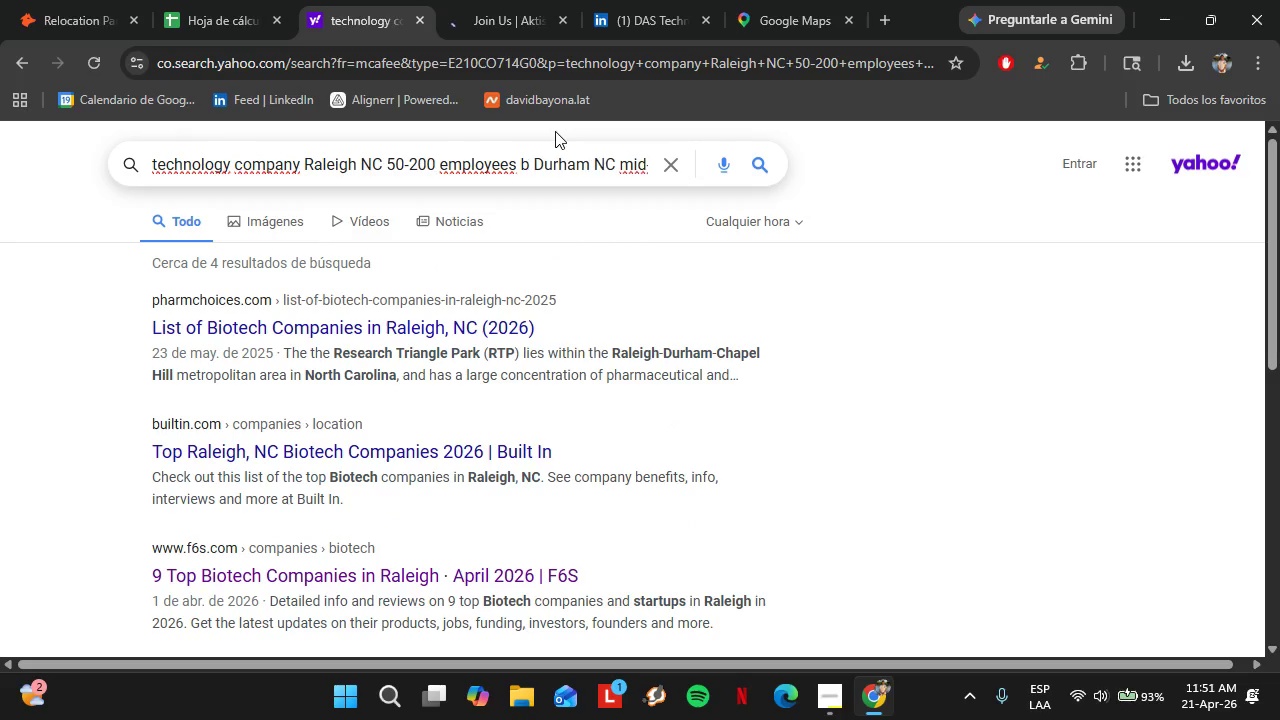 
key(Backspace)
 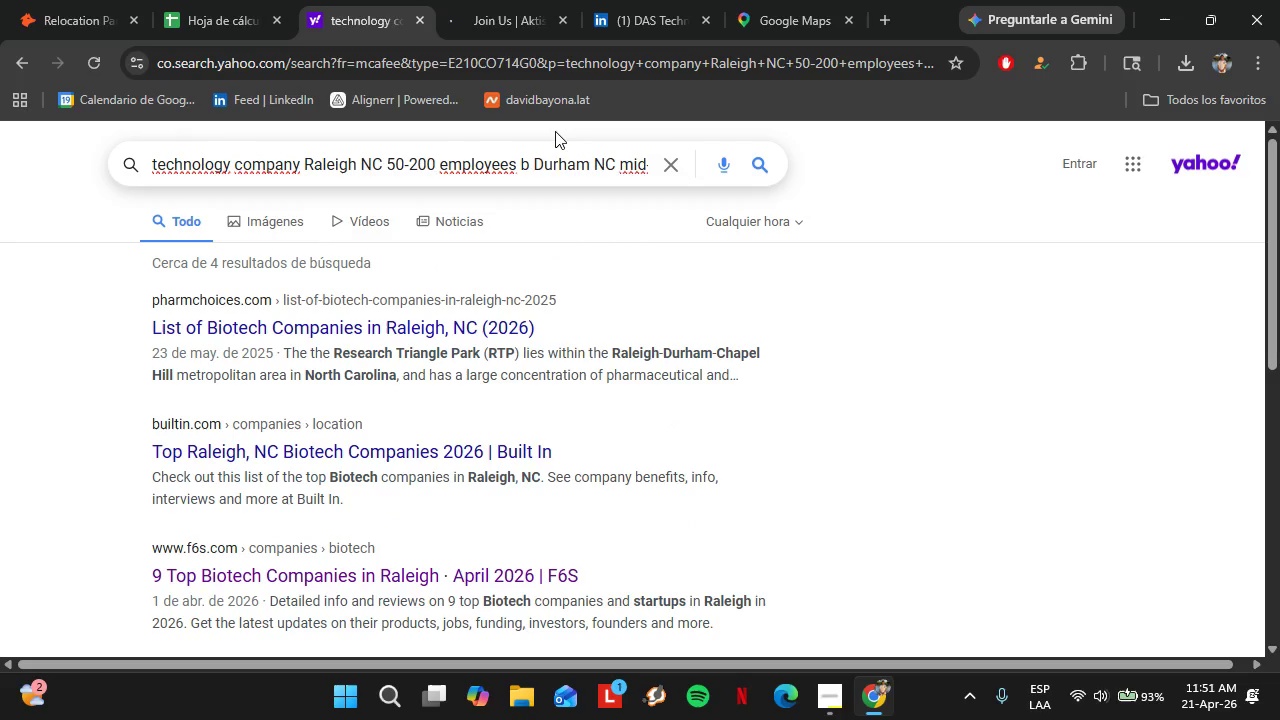 
key(Backspace)
 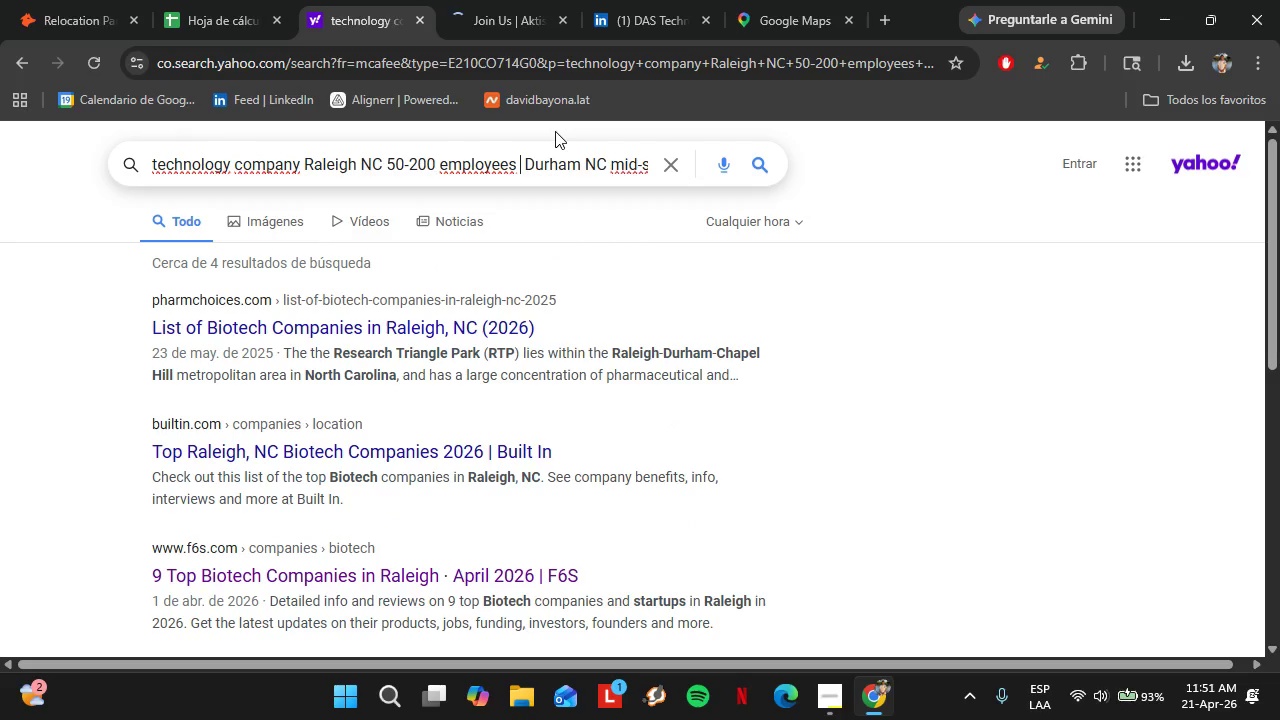 
key(Backspace)
 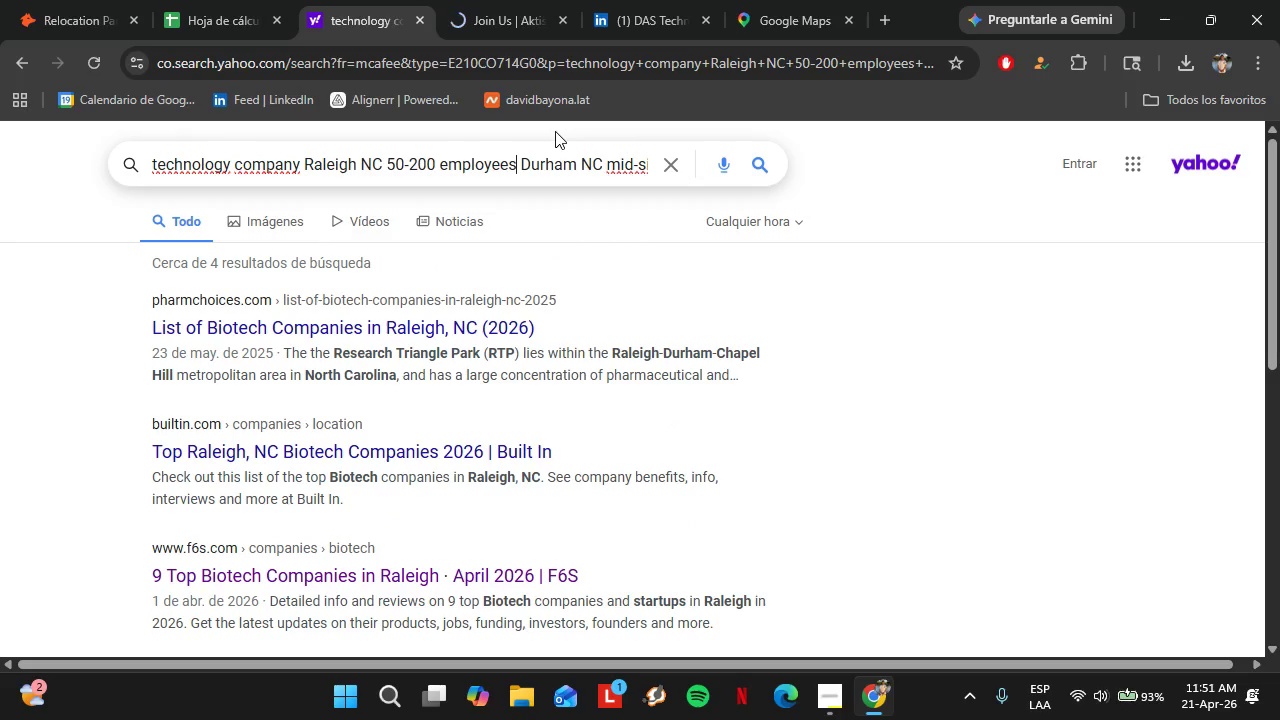 
key(Backspace)
 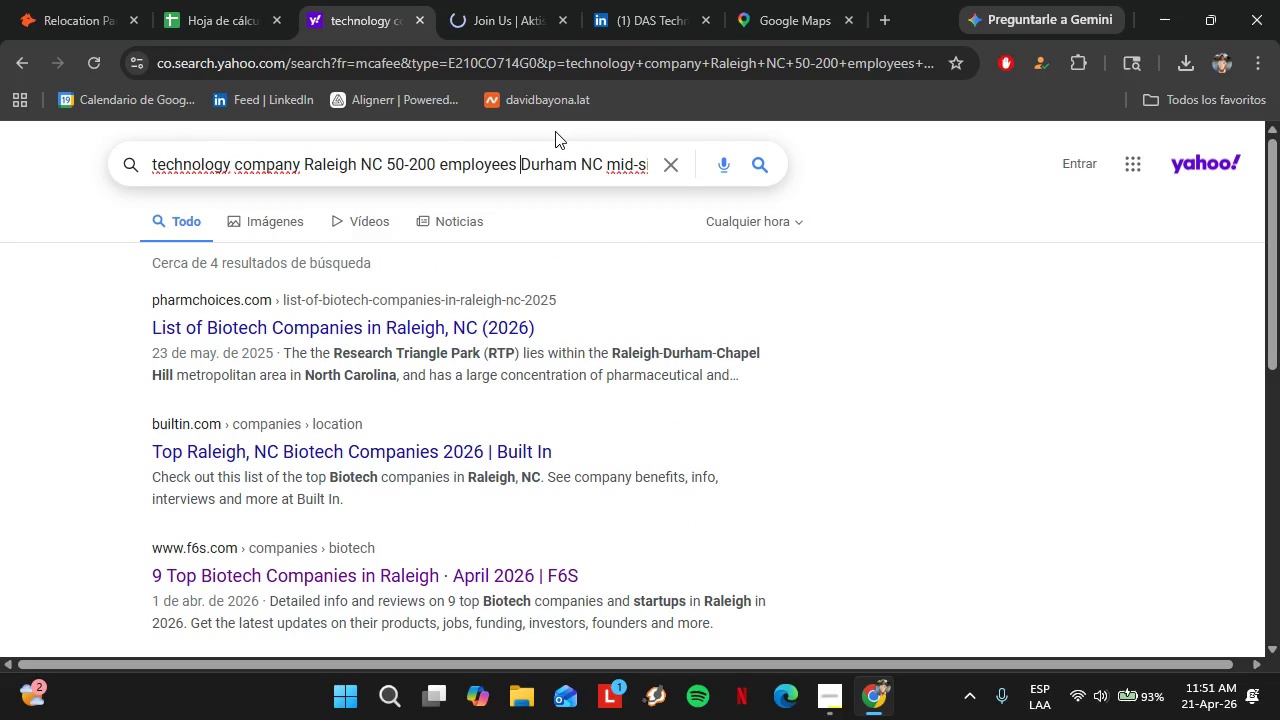 
hold_key(key=ArrowRight, duration=1.5)
 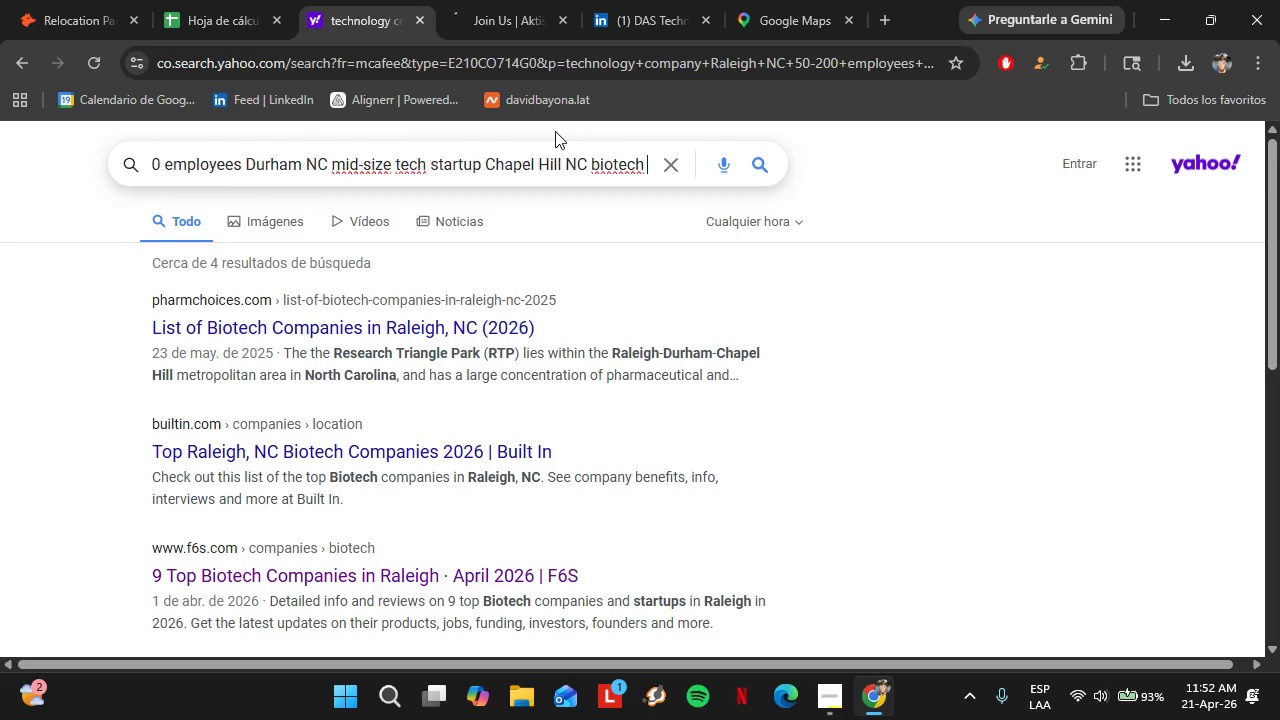 
hold_key(key=ArrowRight, duration=0.84)
 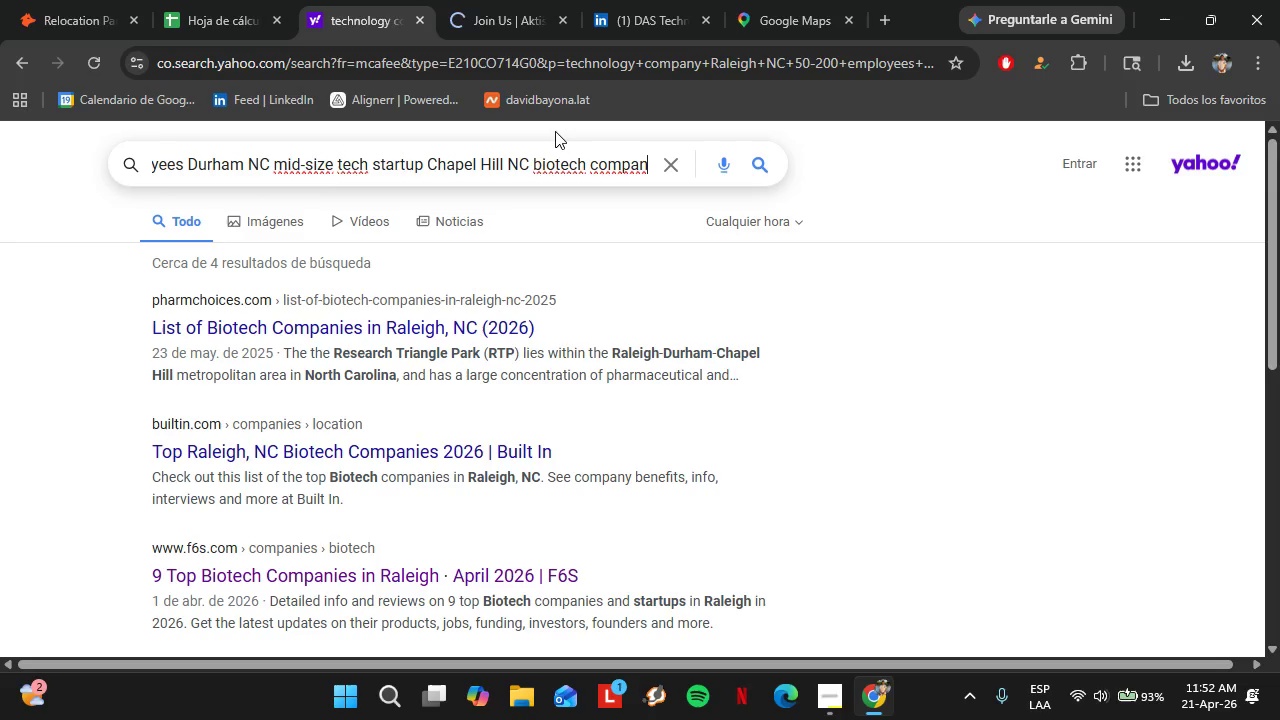 
hold_key(key=ArrowRight, duration=1.24)
 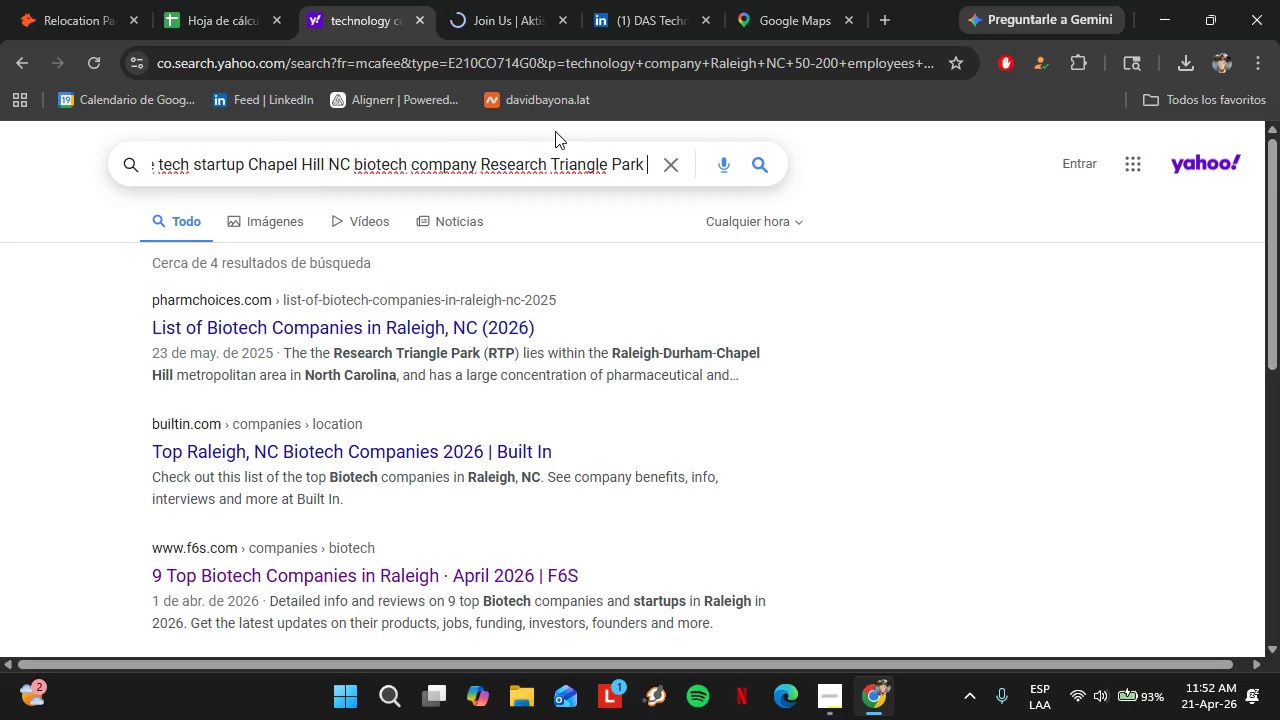 
key(ArrowRight)
 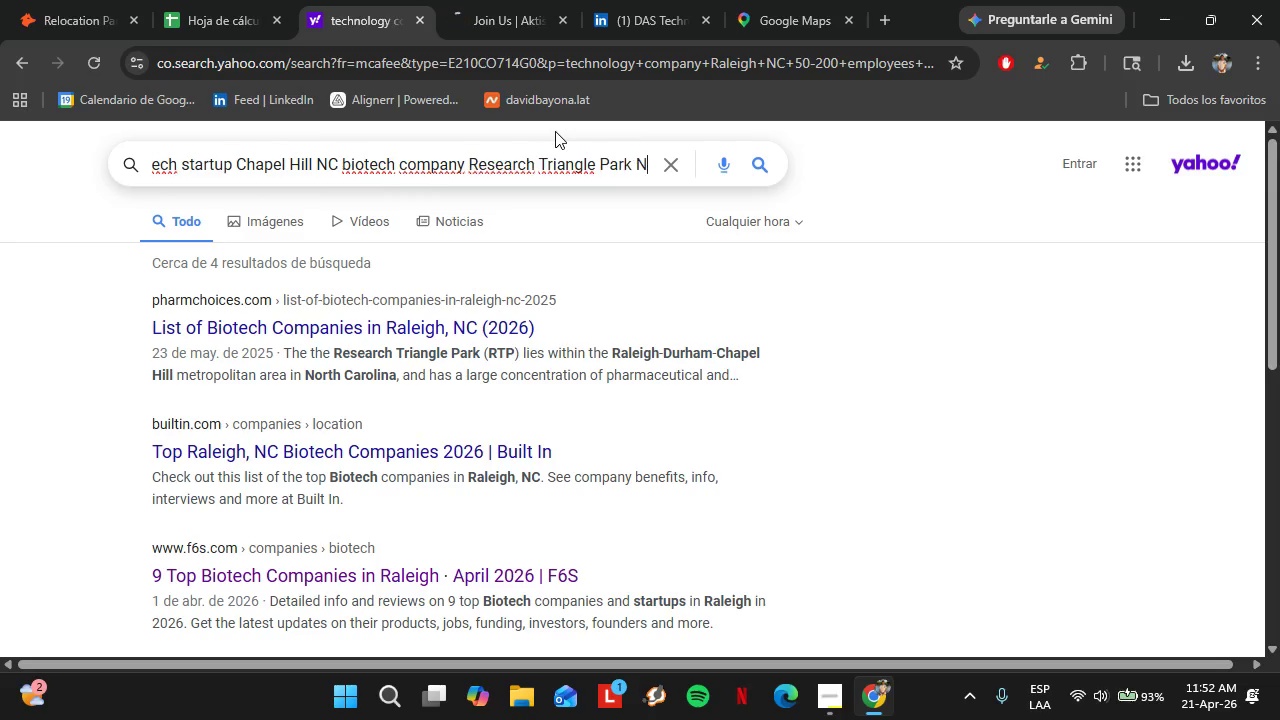 
key(ArrowRight)
 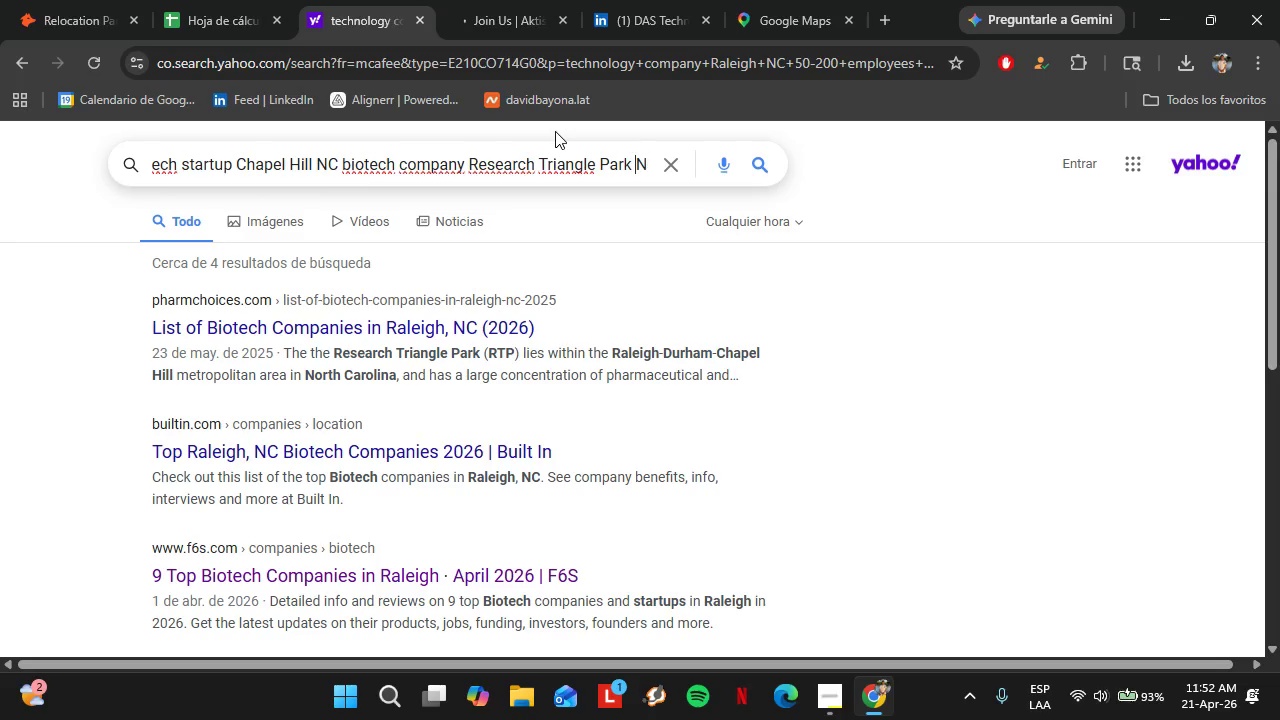 
hold_key(key=ArrowLeft, duration=1.17)
 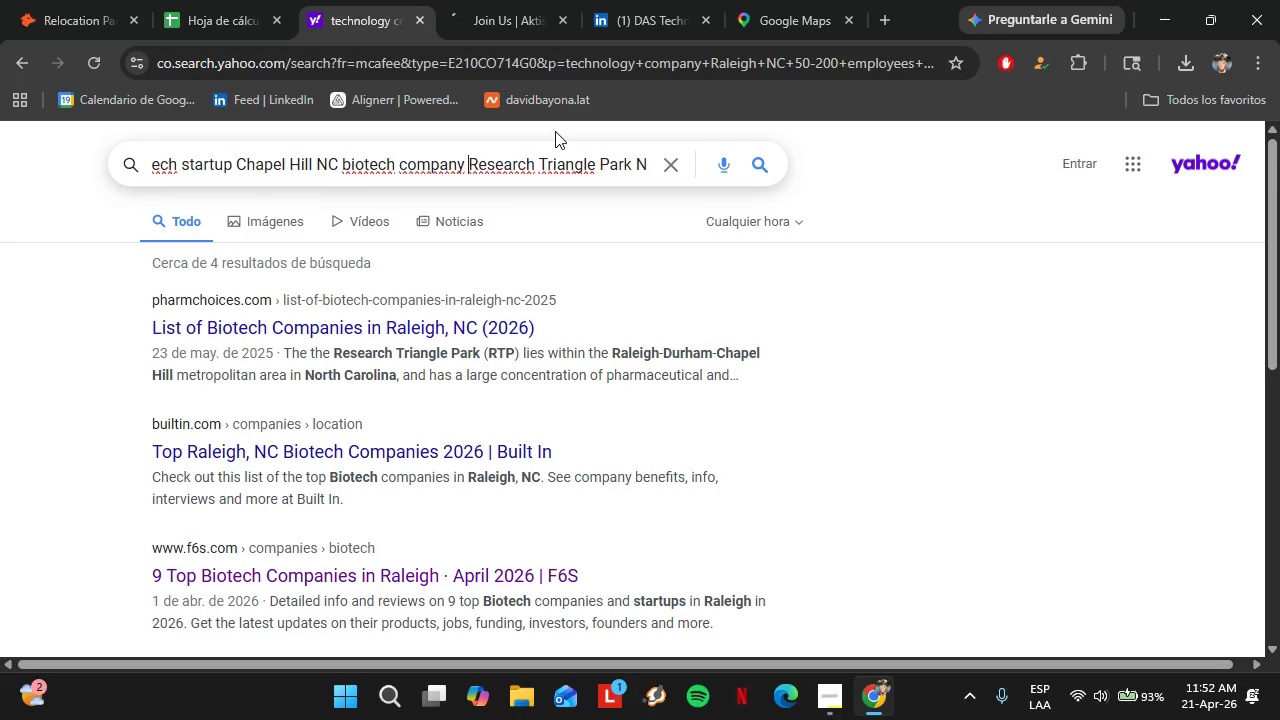 
key(ArrowLeft)
 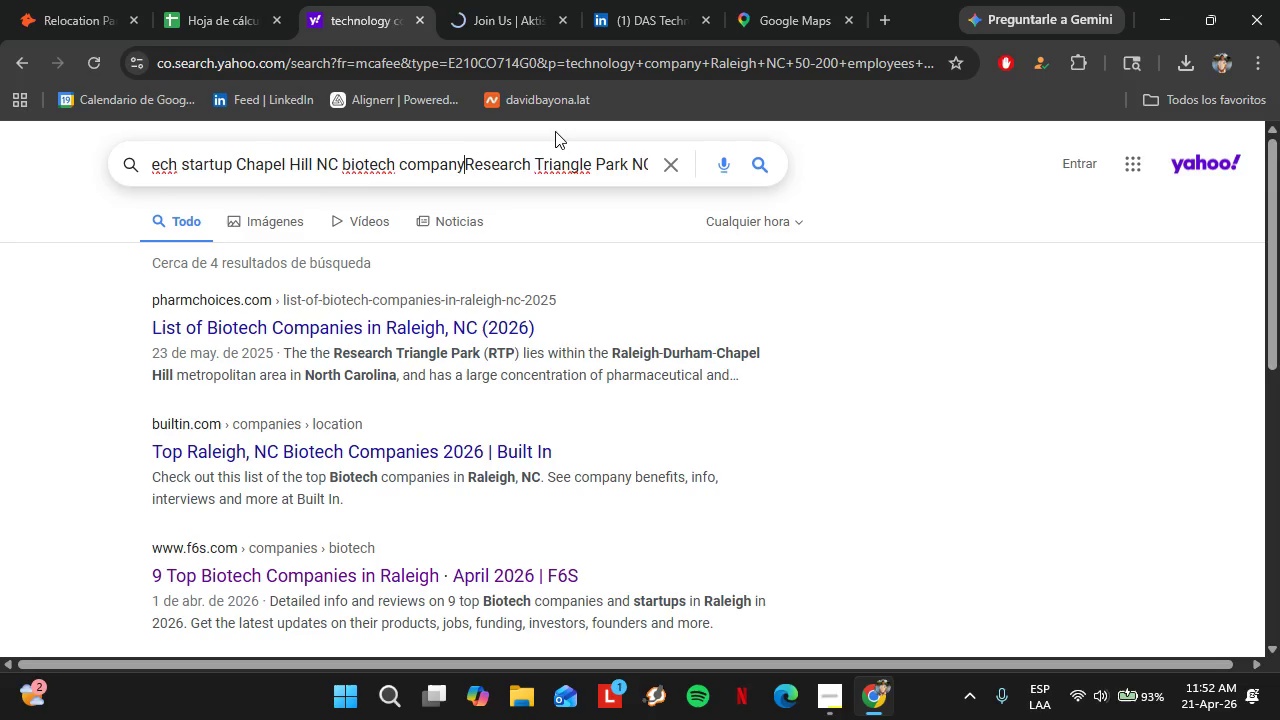 
hold_key(key=Backspace, duration=0.88)
 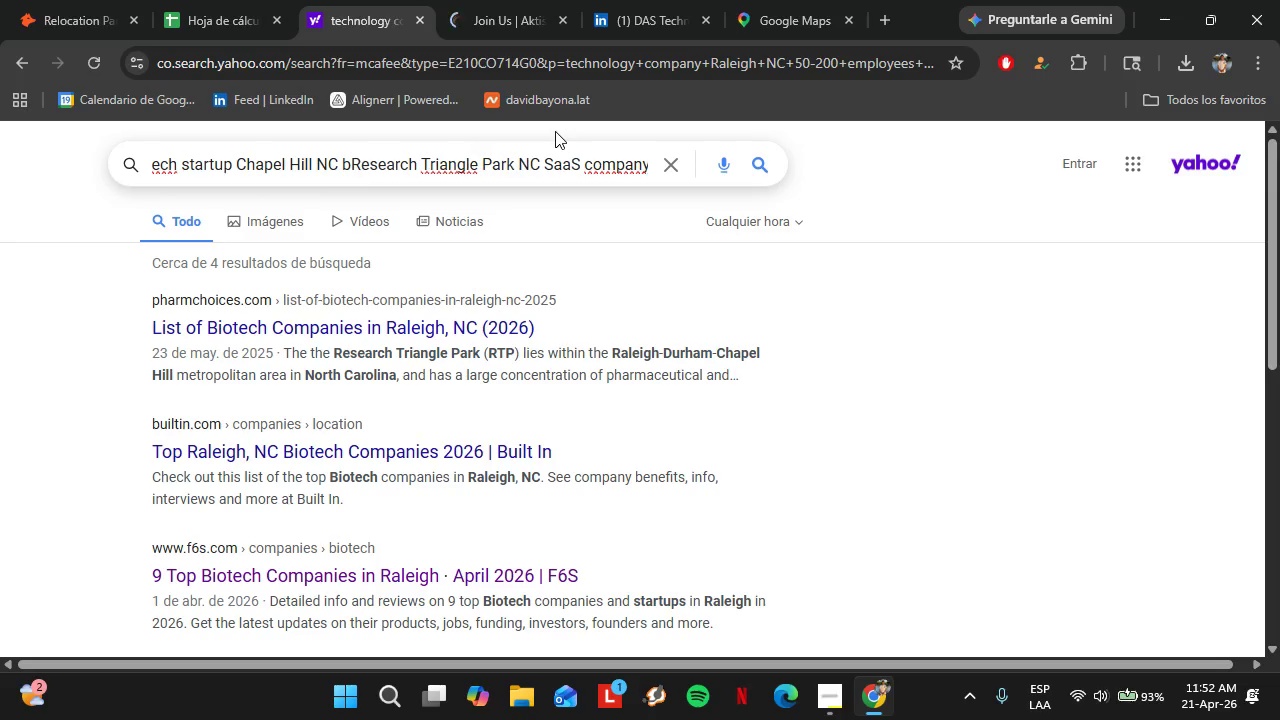 
key(Backspace)
 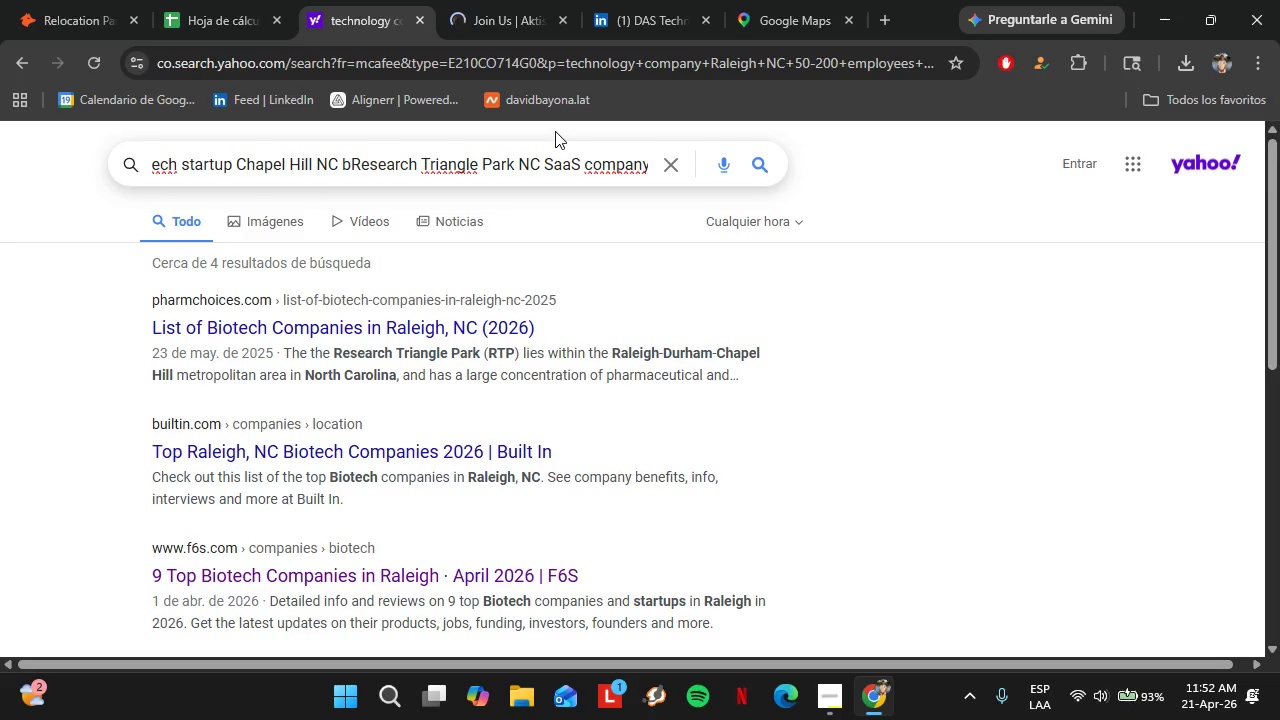 
key(Backspace)
 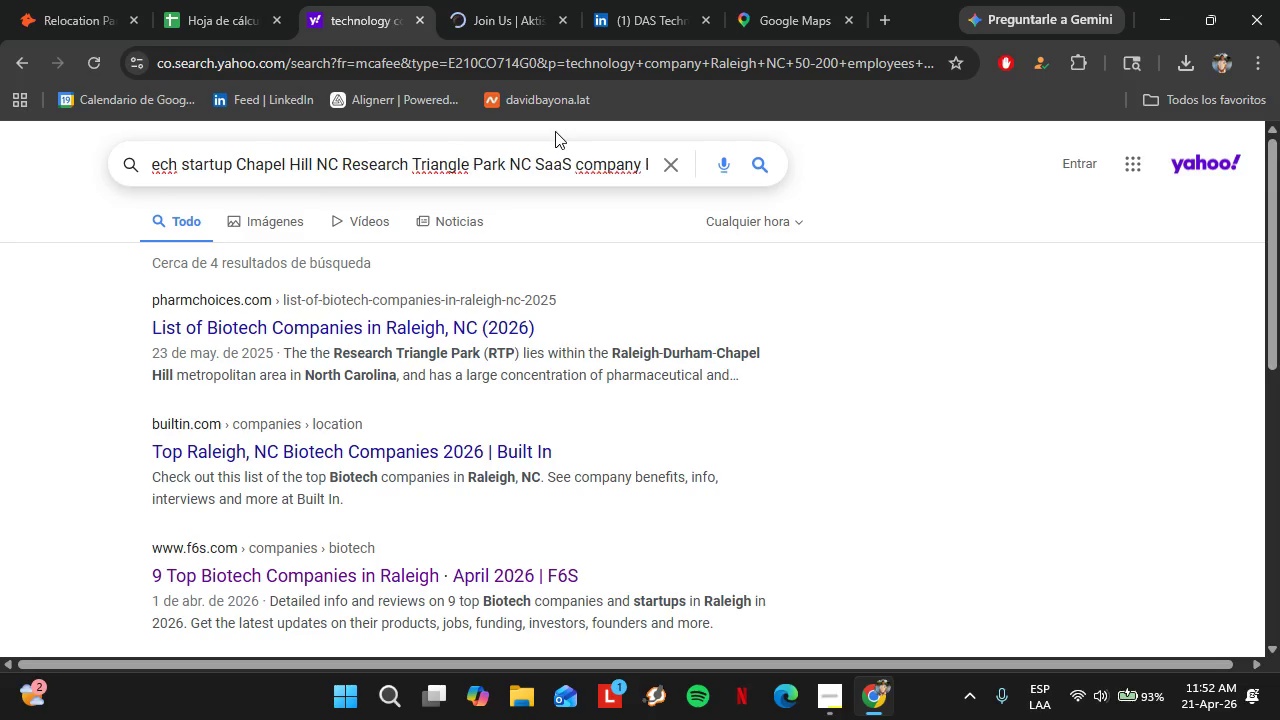 
key(Backspace)
 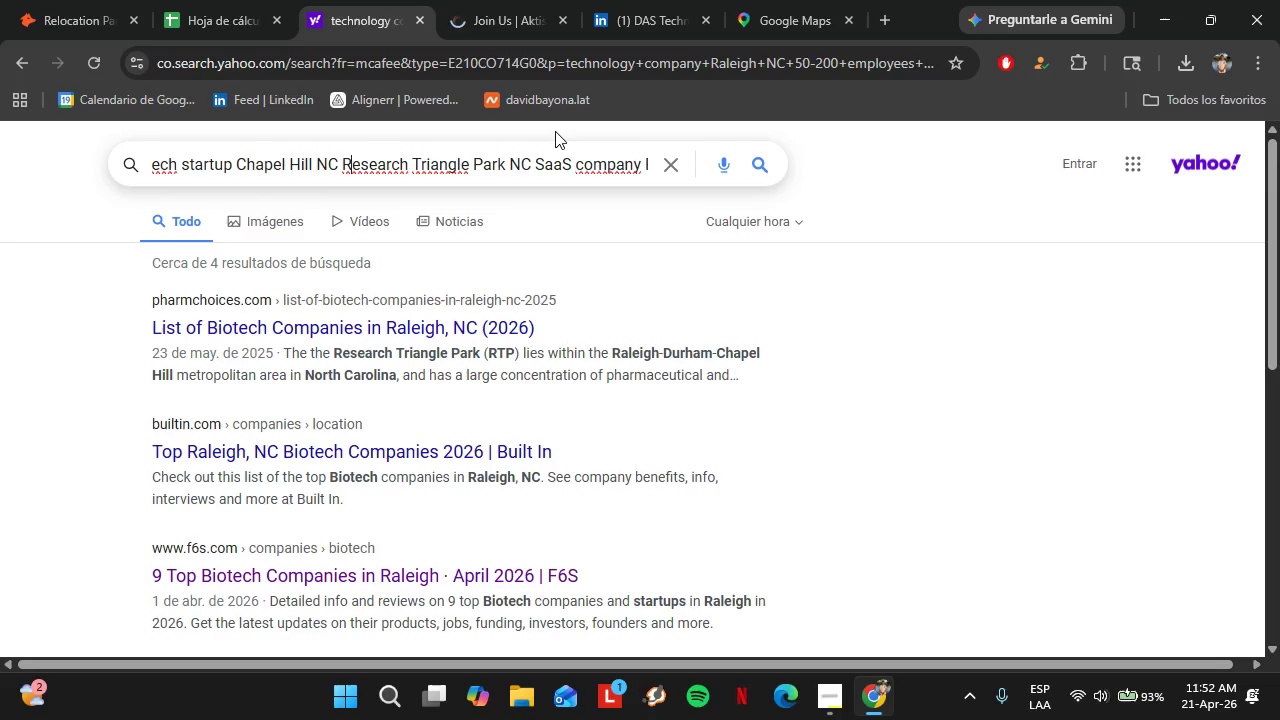 
hold_key(key=ArrowRight, duration=1.51)
 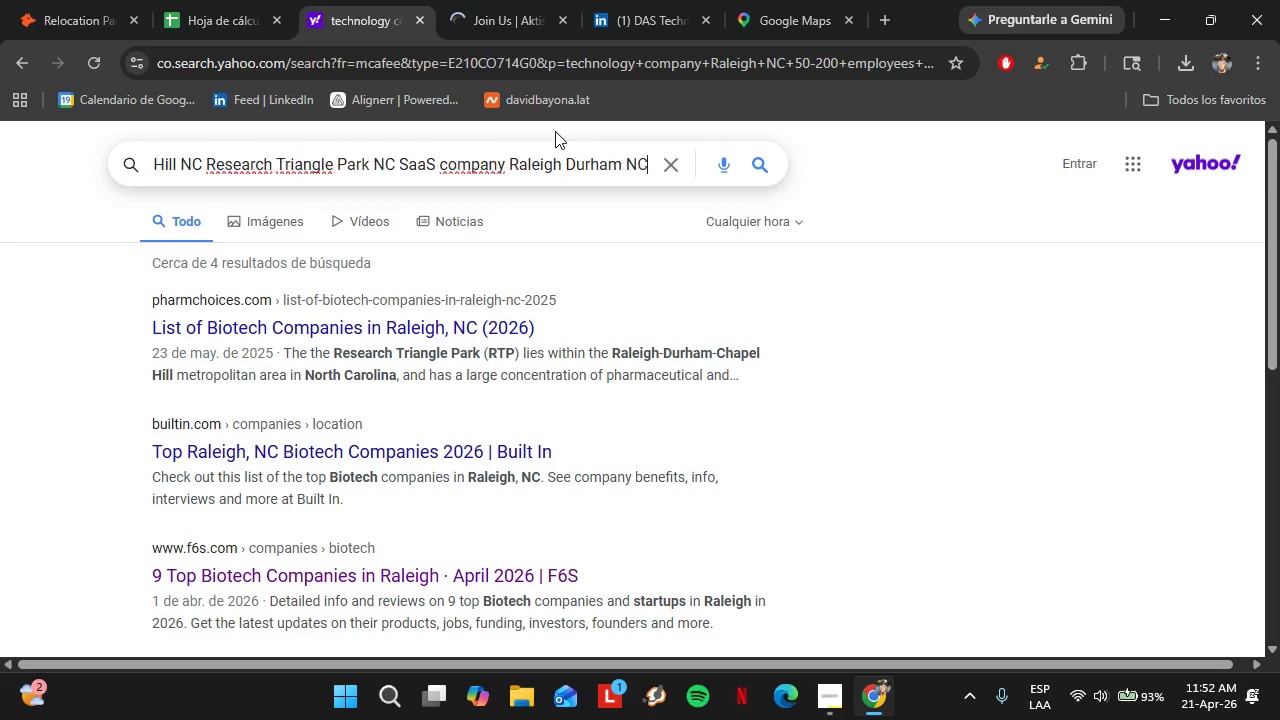 
hold_key(key=ArrowRight, duration=1.52)
 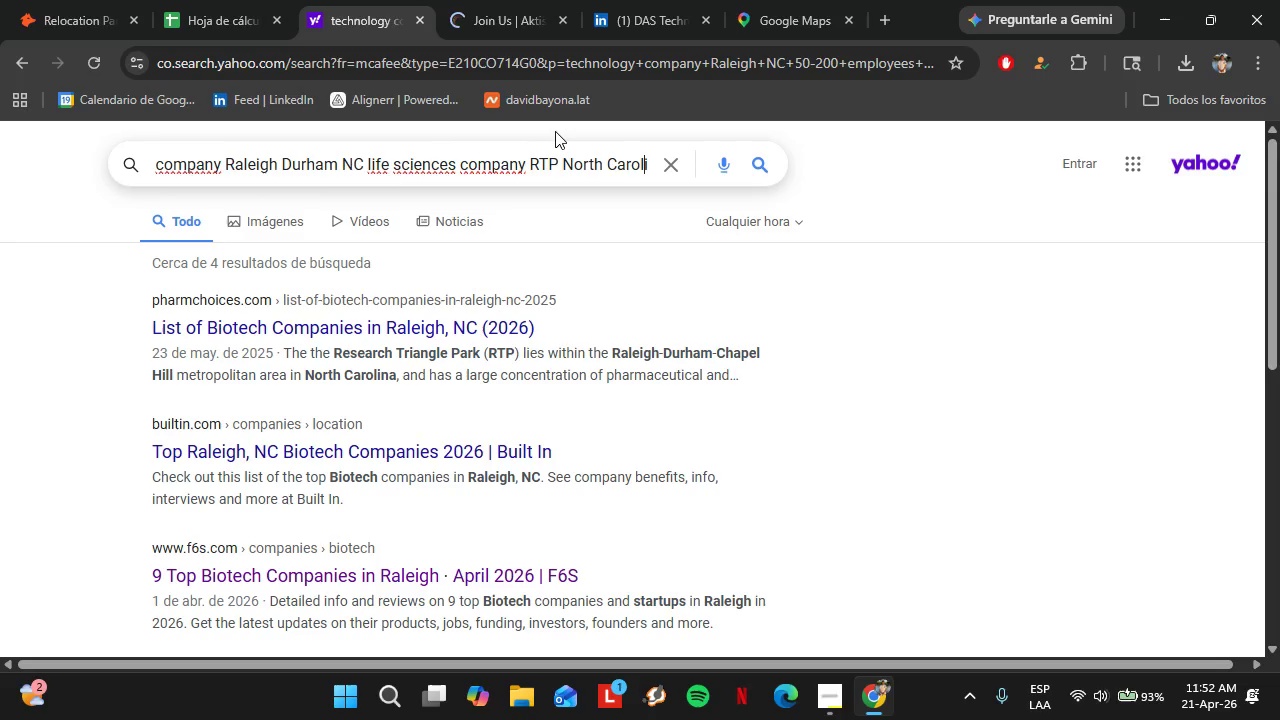 
hold_key(key=ArrowRight, duration=0.34)
 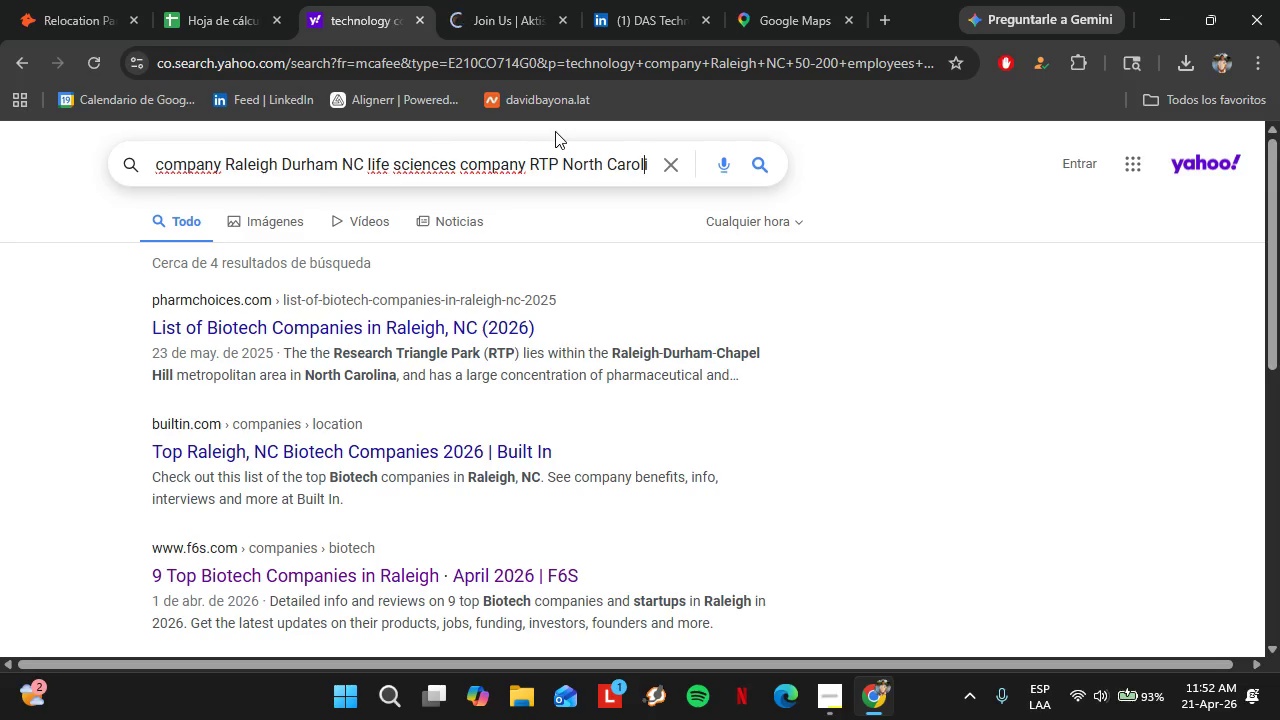 
hold_key(key=ArrowLeft, duration=1.19)
 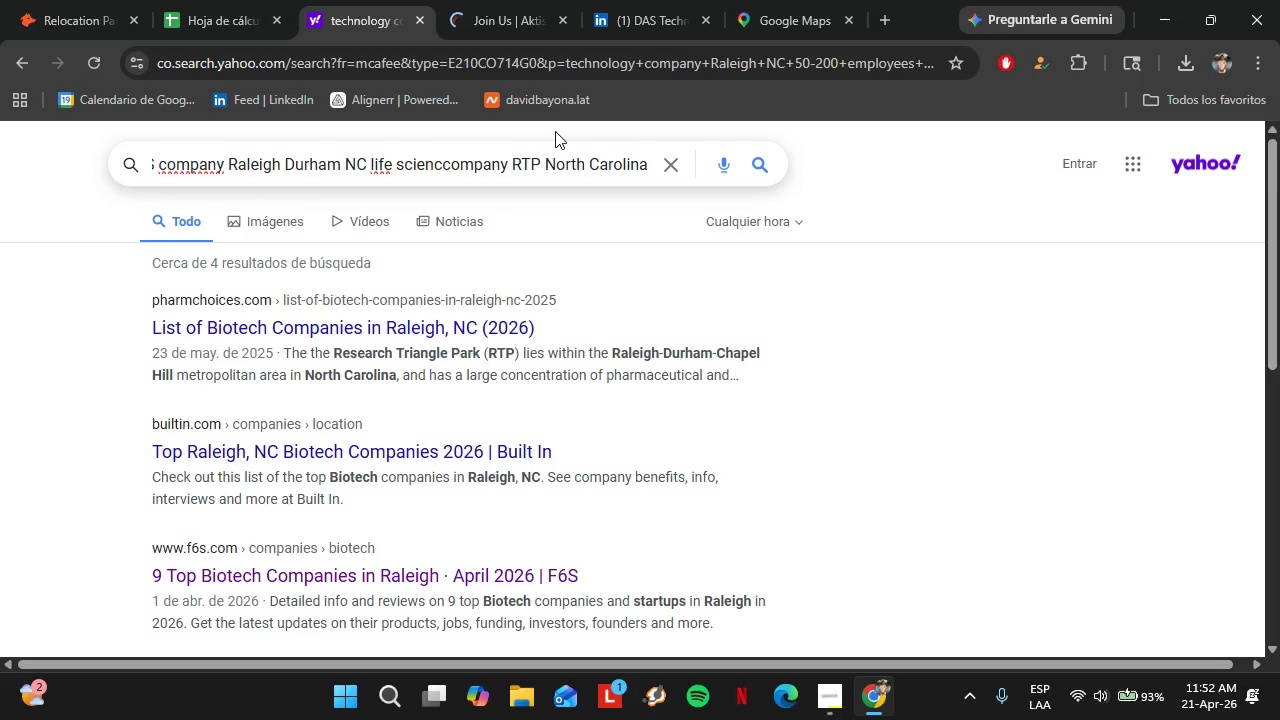 
key(Backspace)
 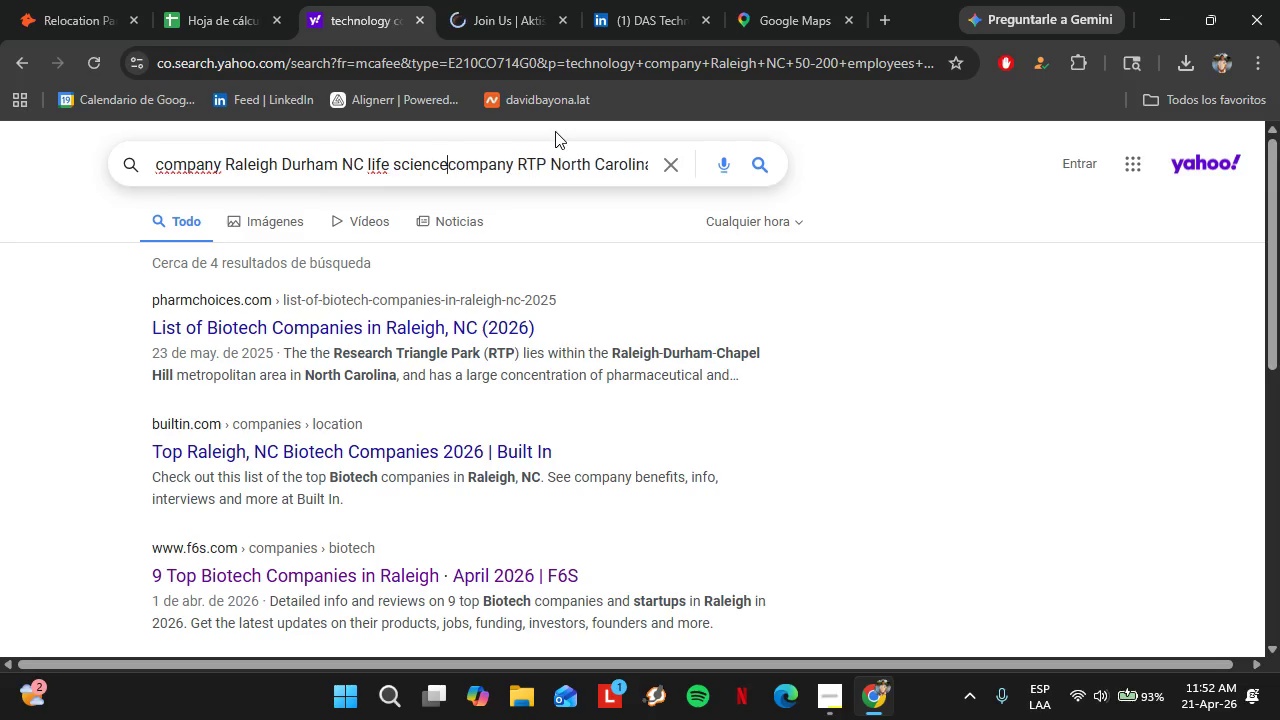 
key(Backspace)
 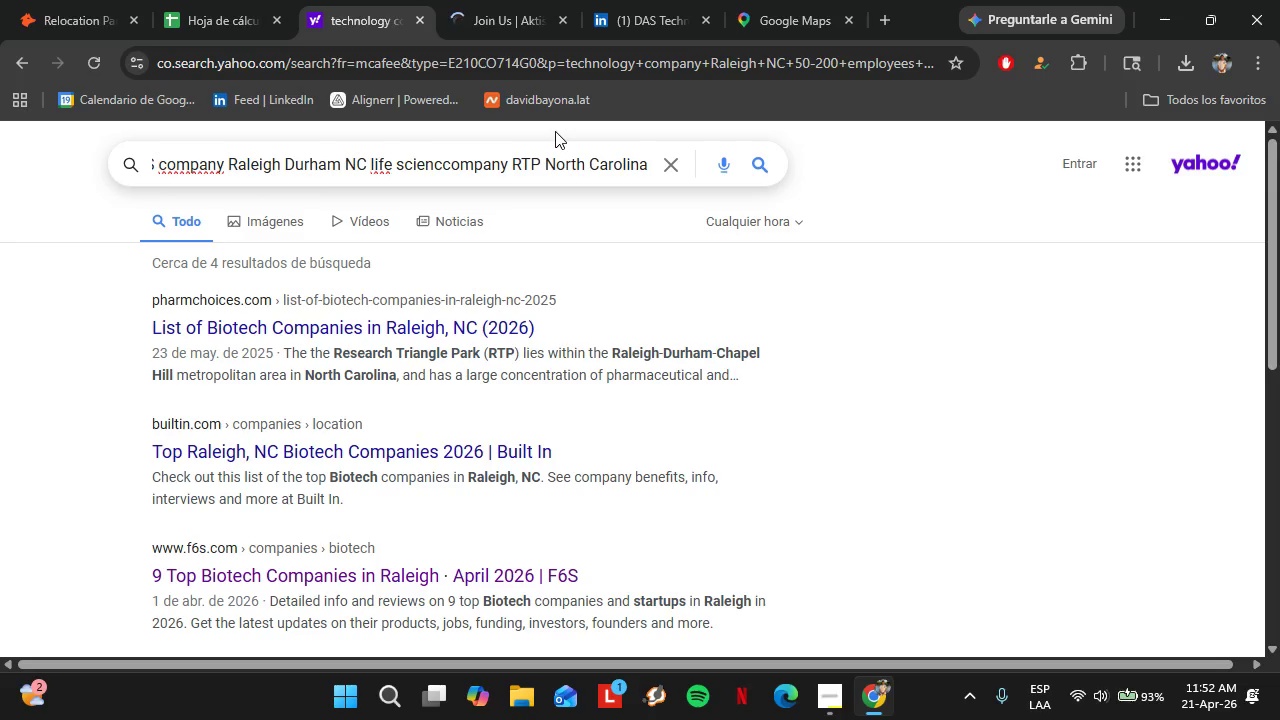 
hold_key(key=Backspace, duration=0.7)
 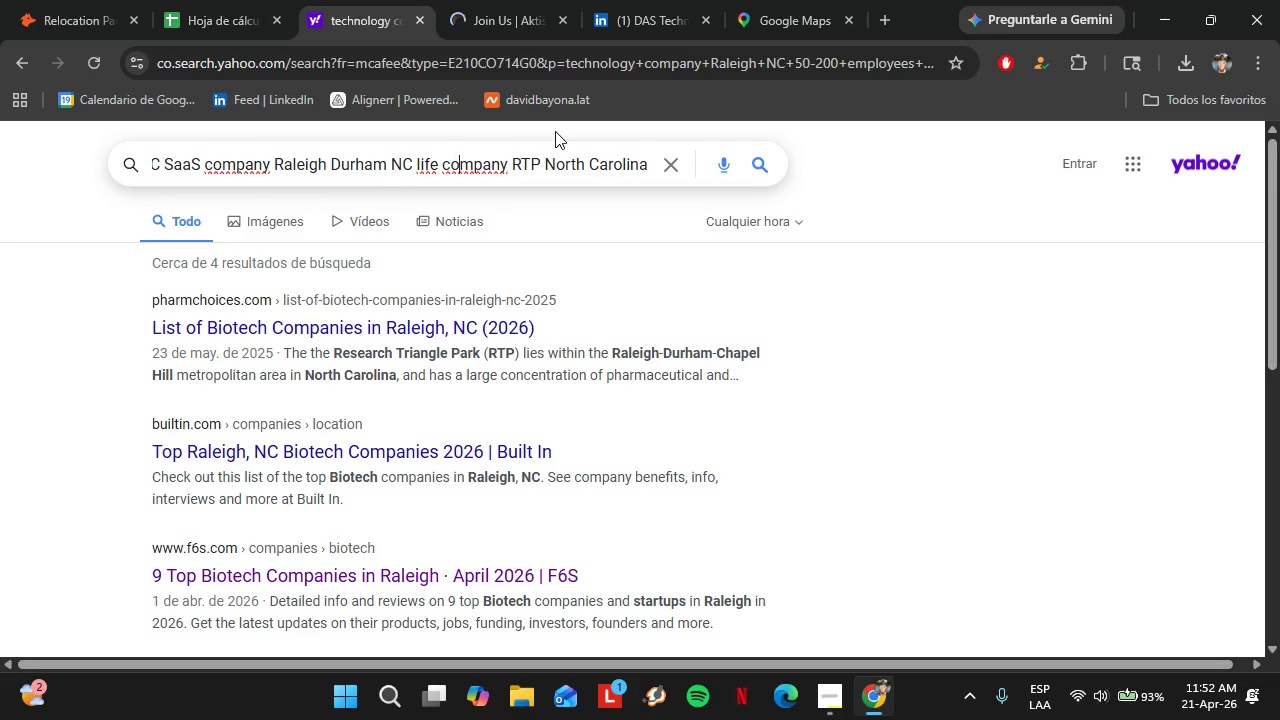 
key(ArrowRight)
 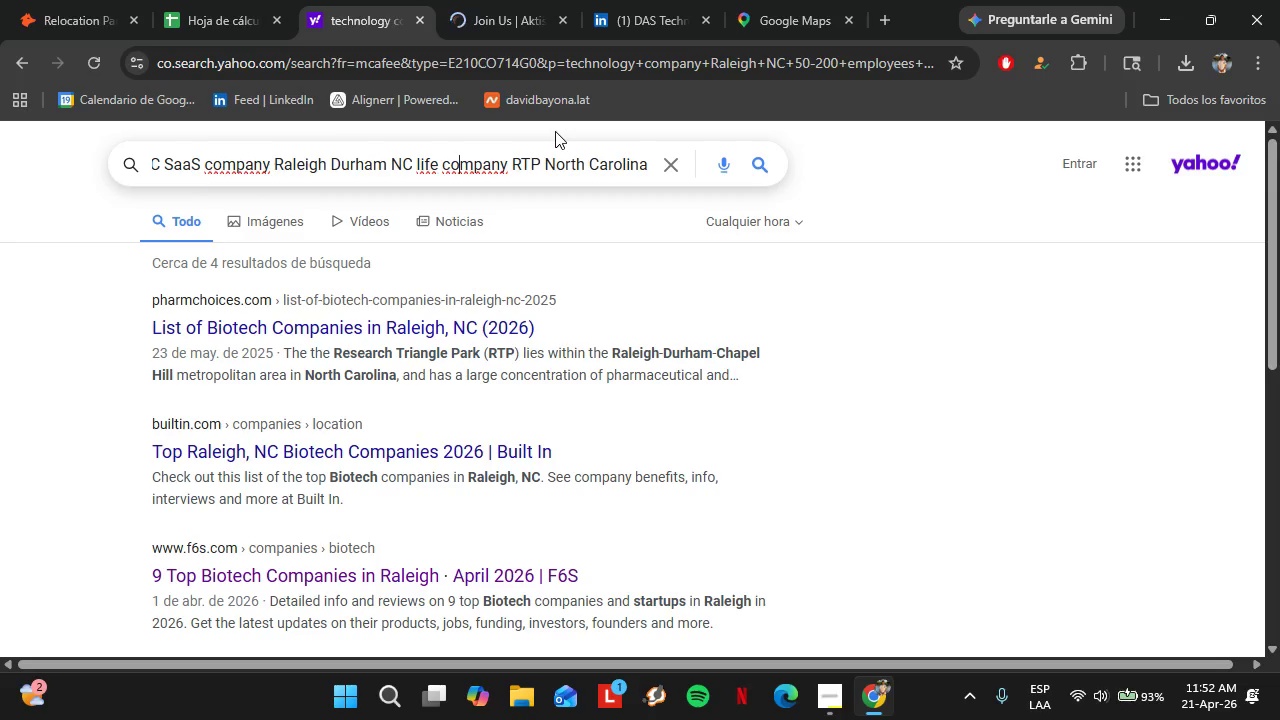 
key(ArrowRight)
 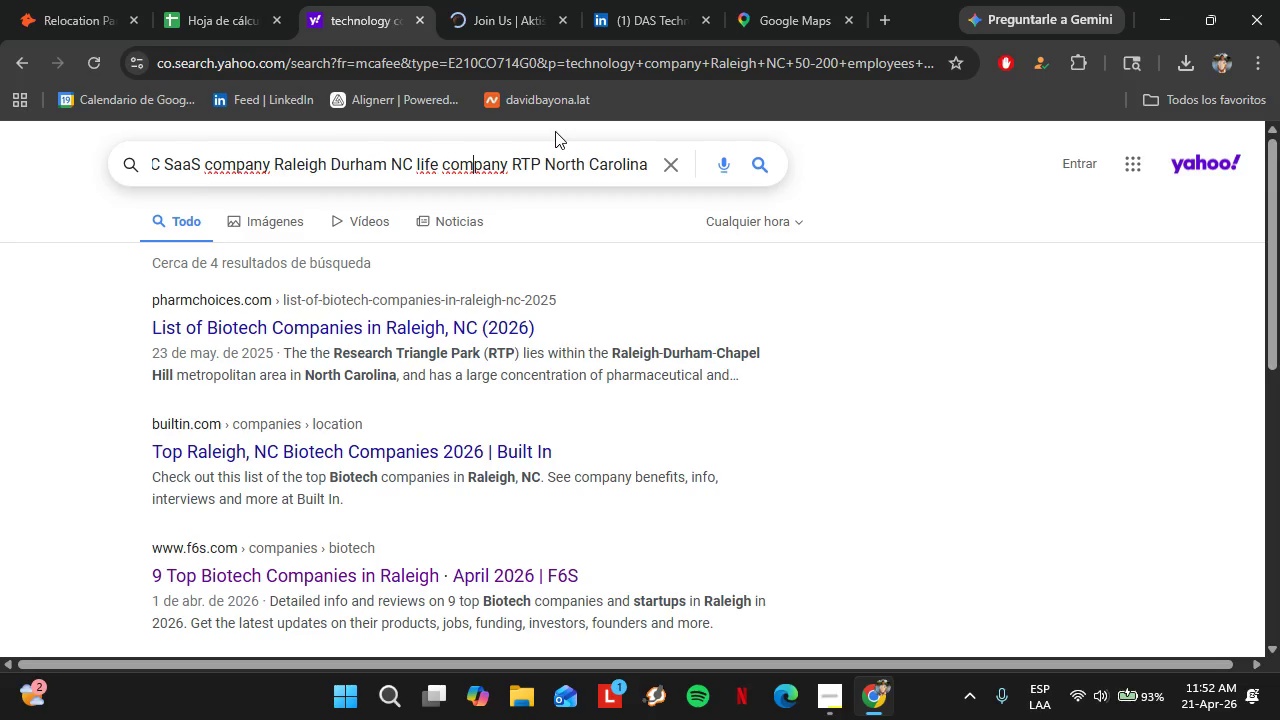 
key(ArrowRight)
 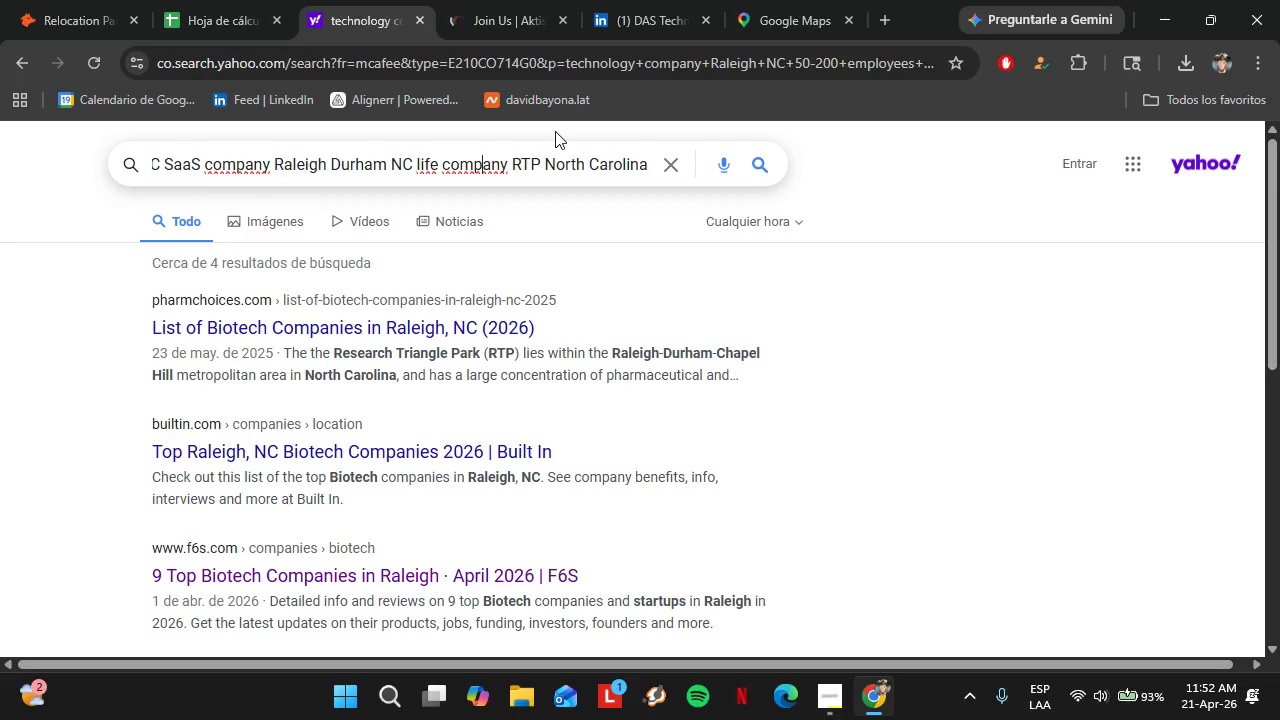 
hold_key(key=ArrowRight, duration=0.58)
 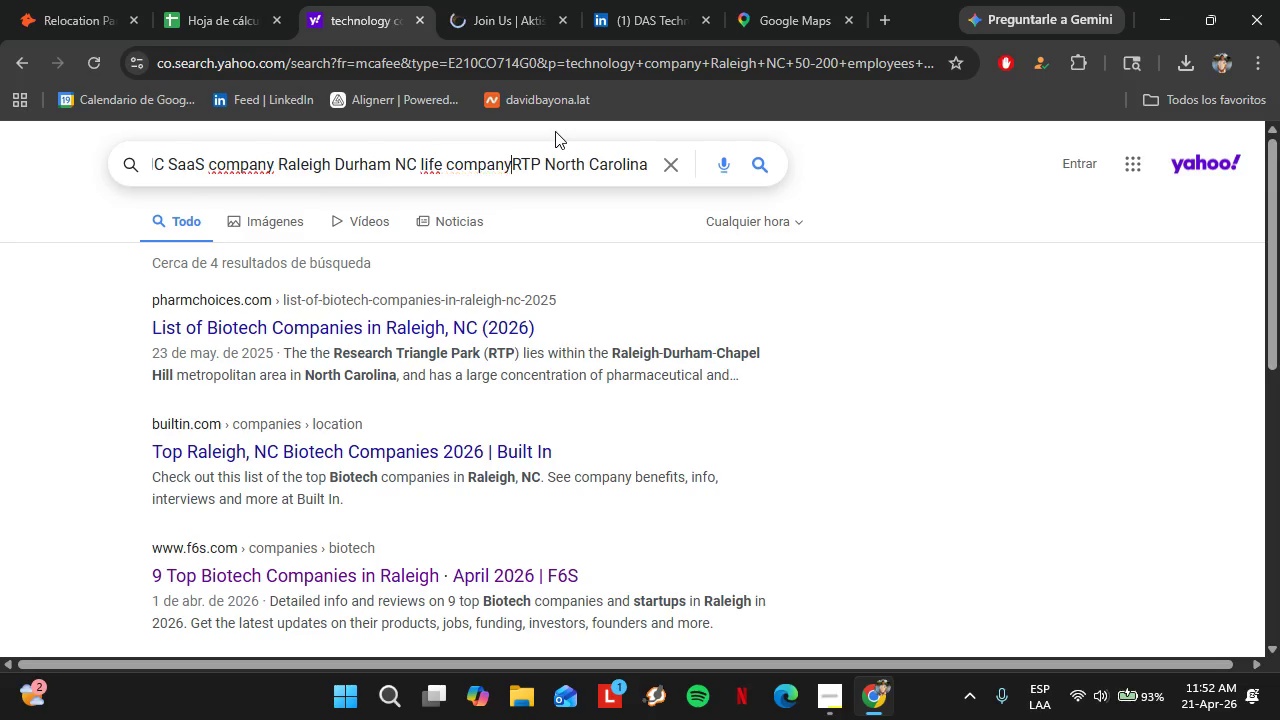 
key(ArrowRight)
 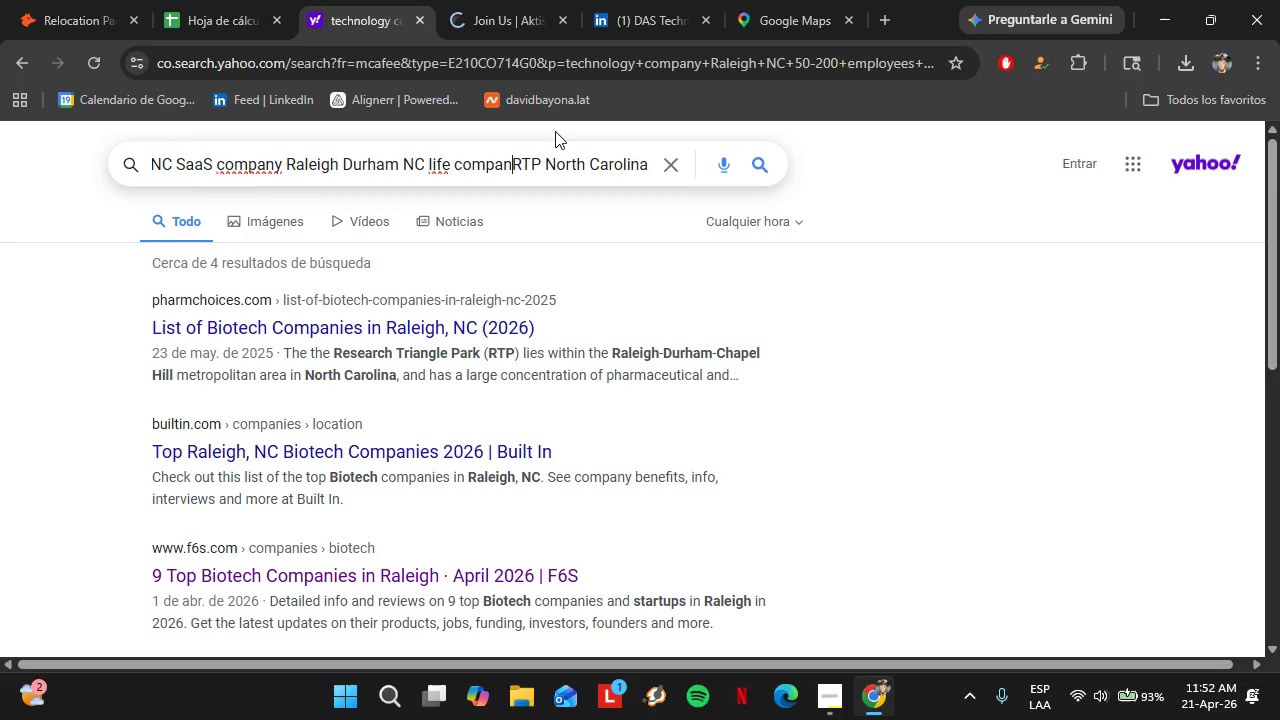 
key(Backspace)
 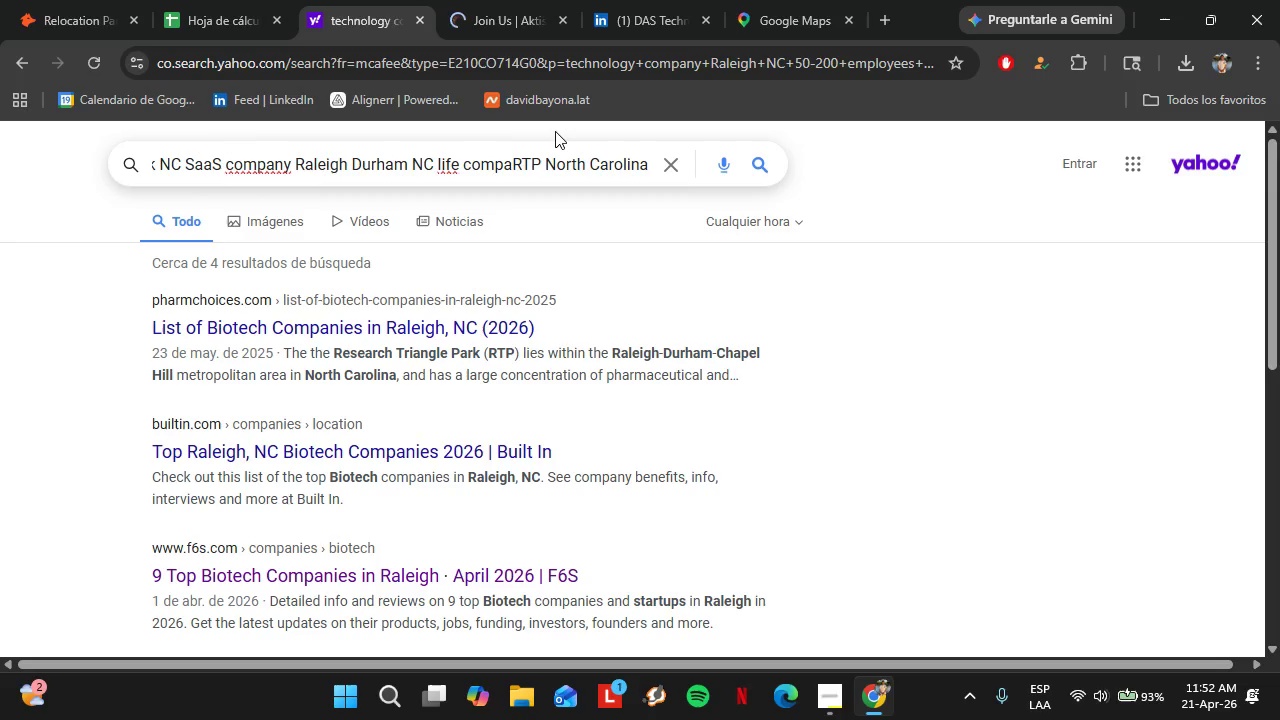 
key(Backspace)
 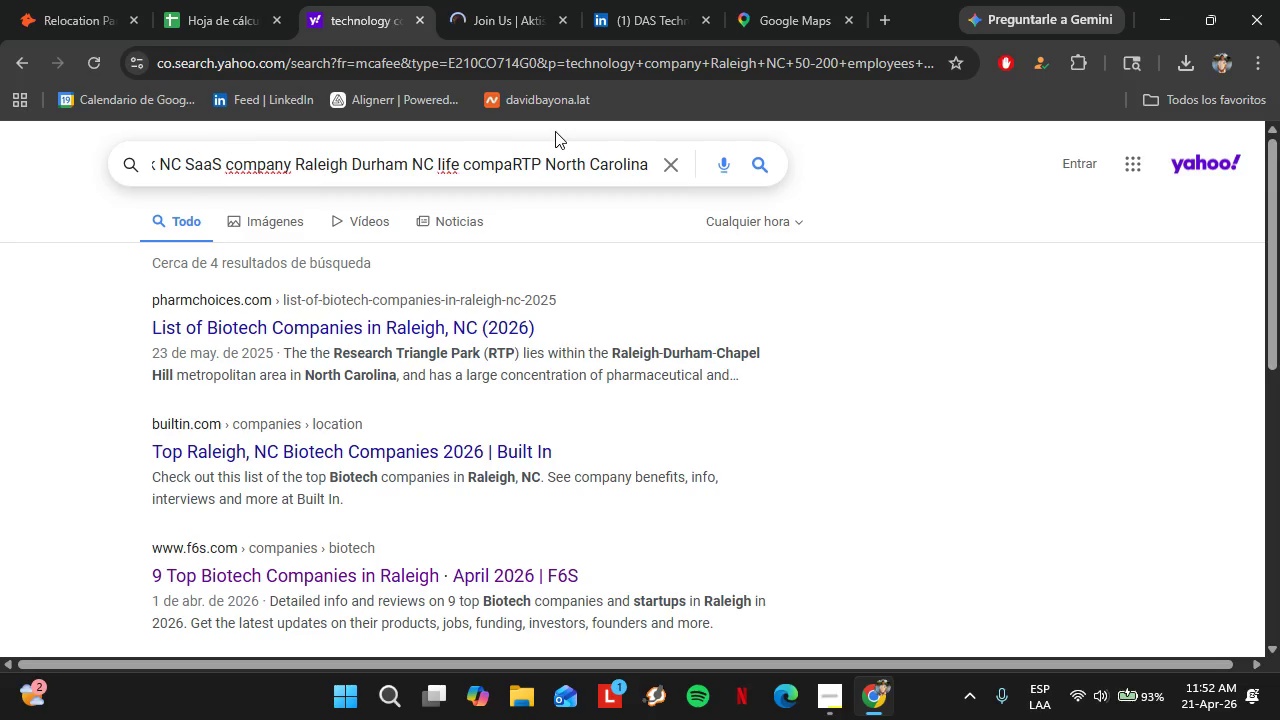 
key(Backspace)
 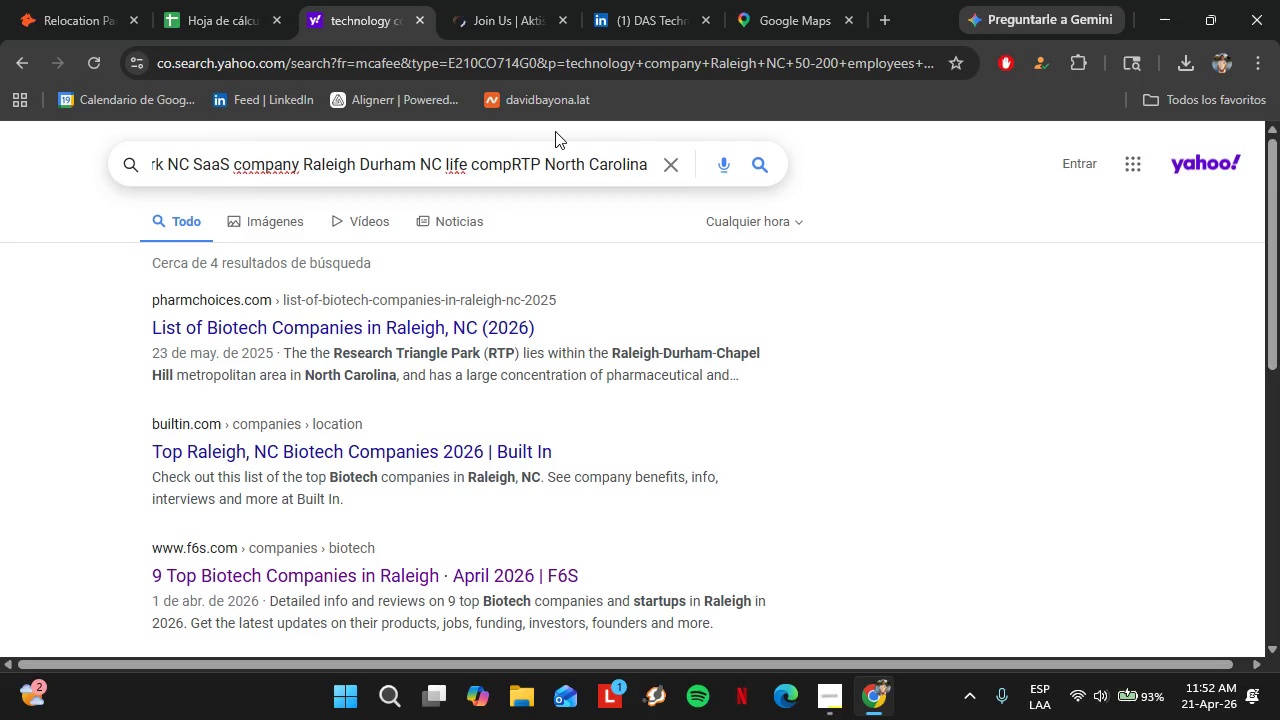 
key(Backspace)
 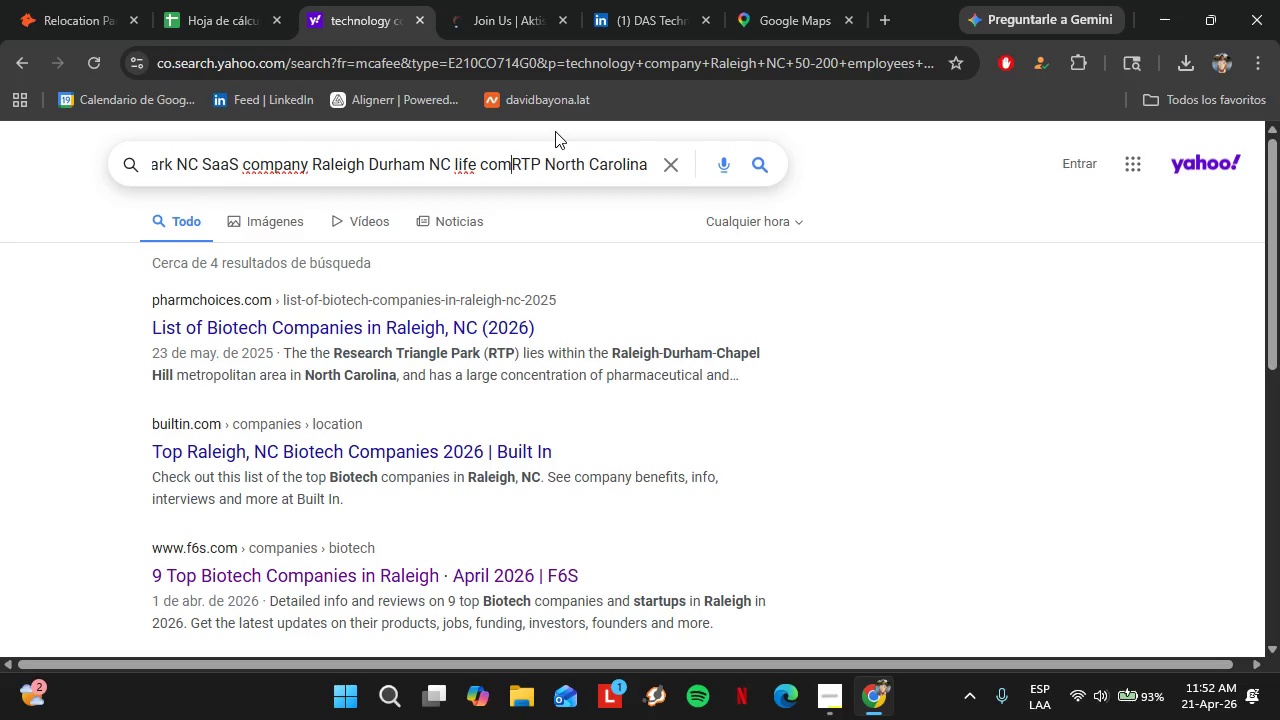 
key(Backspace)
 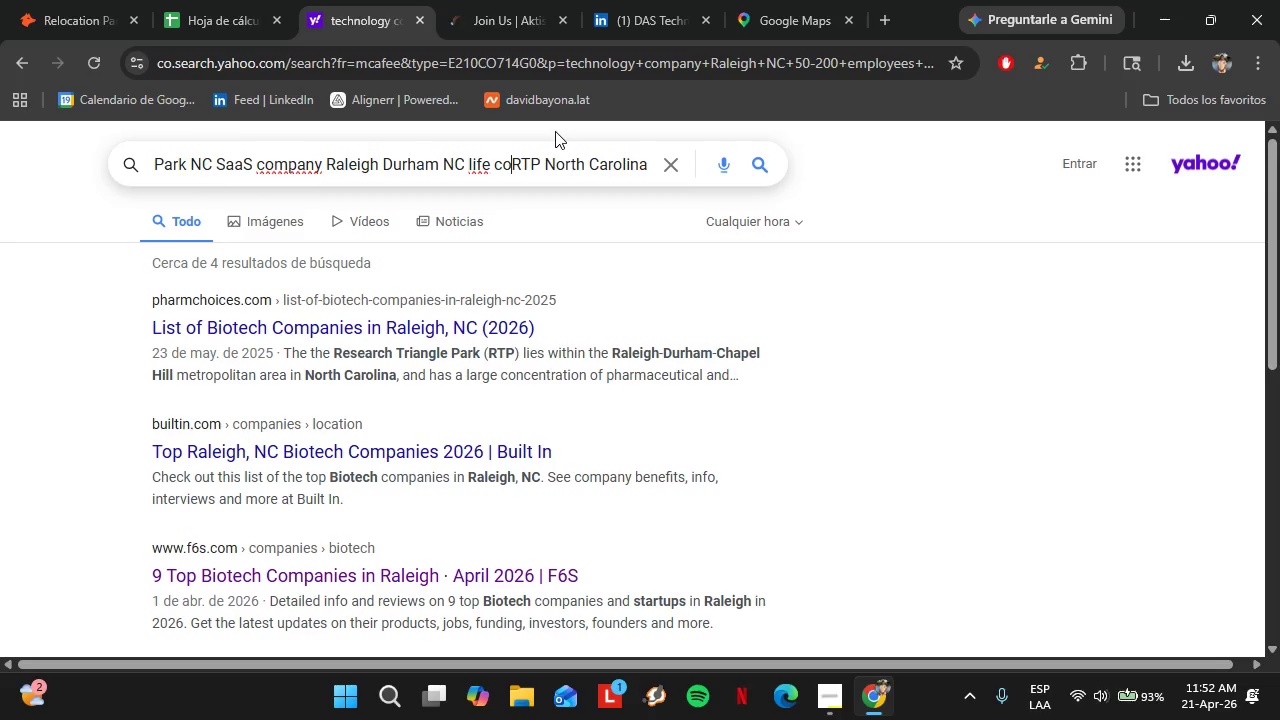 
key(Backspace)
 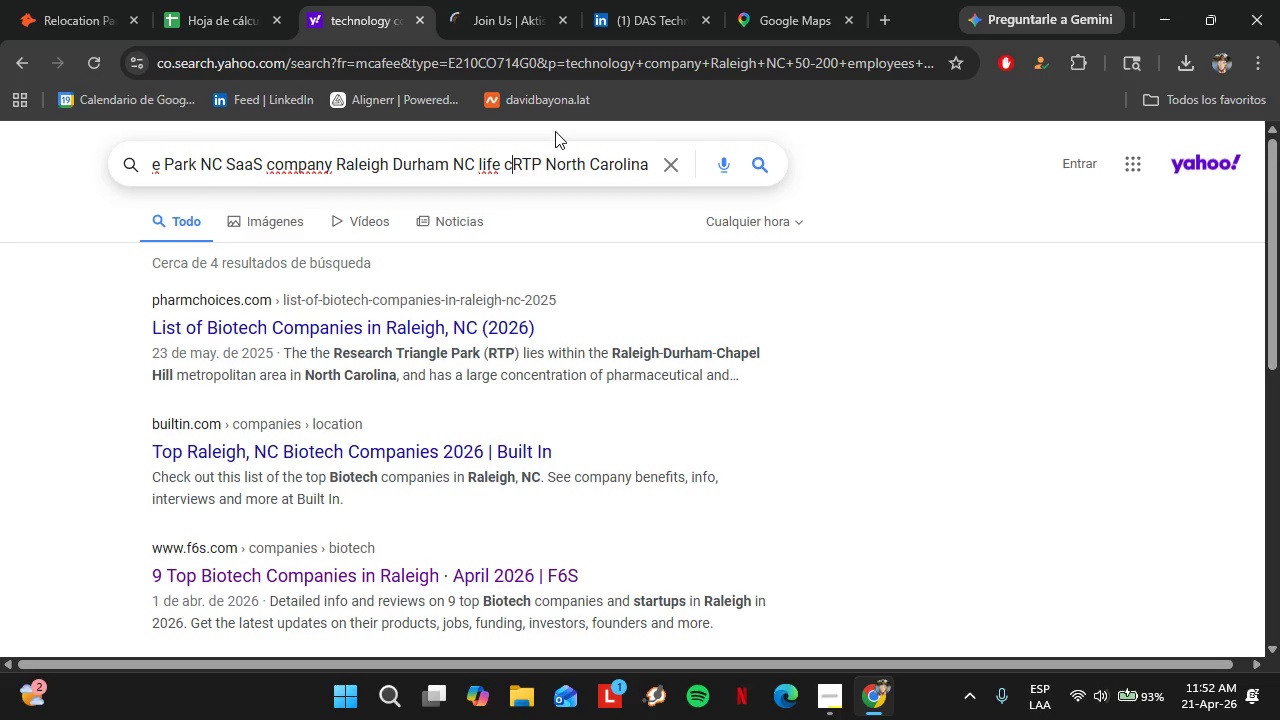 
key(Backspace)
 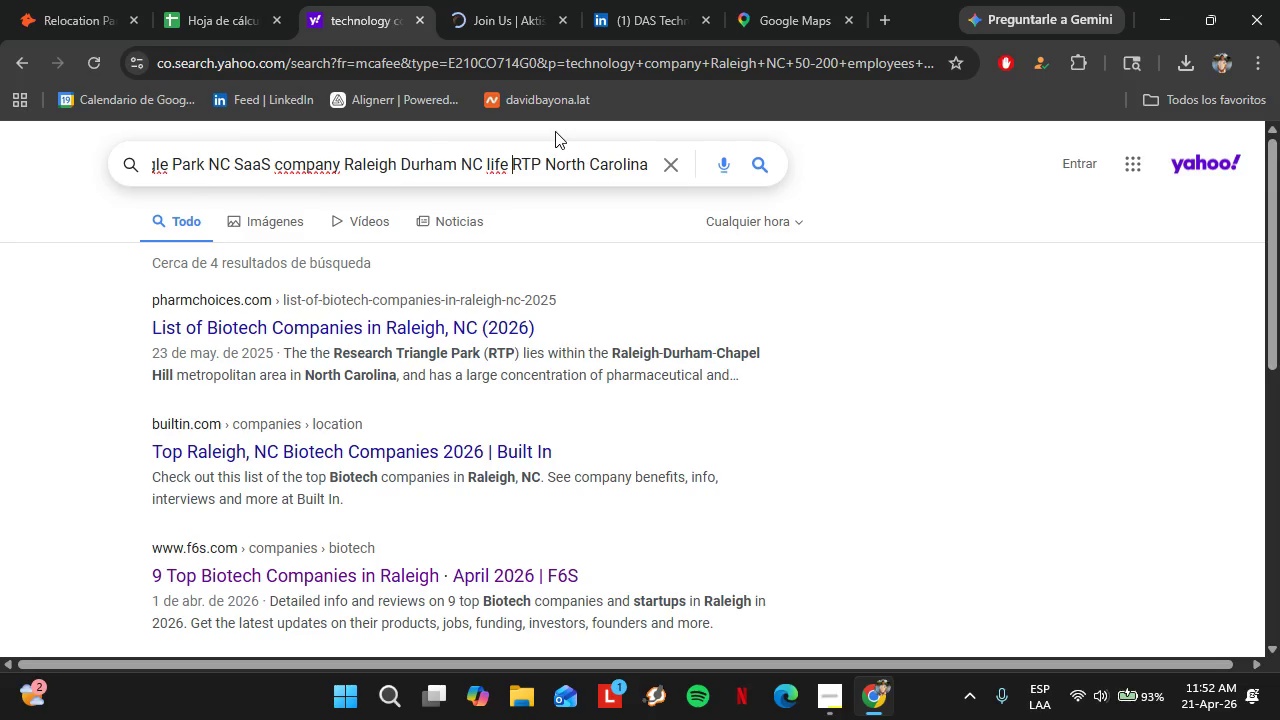 
key(Backspace)
 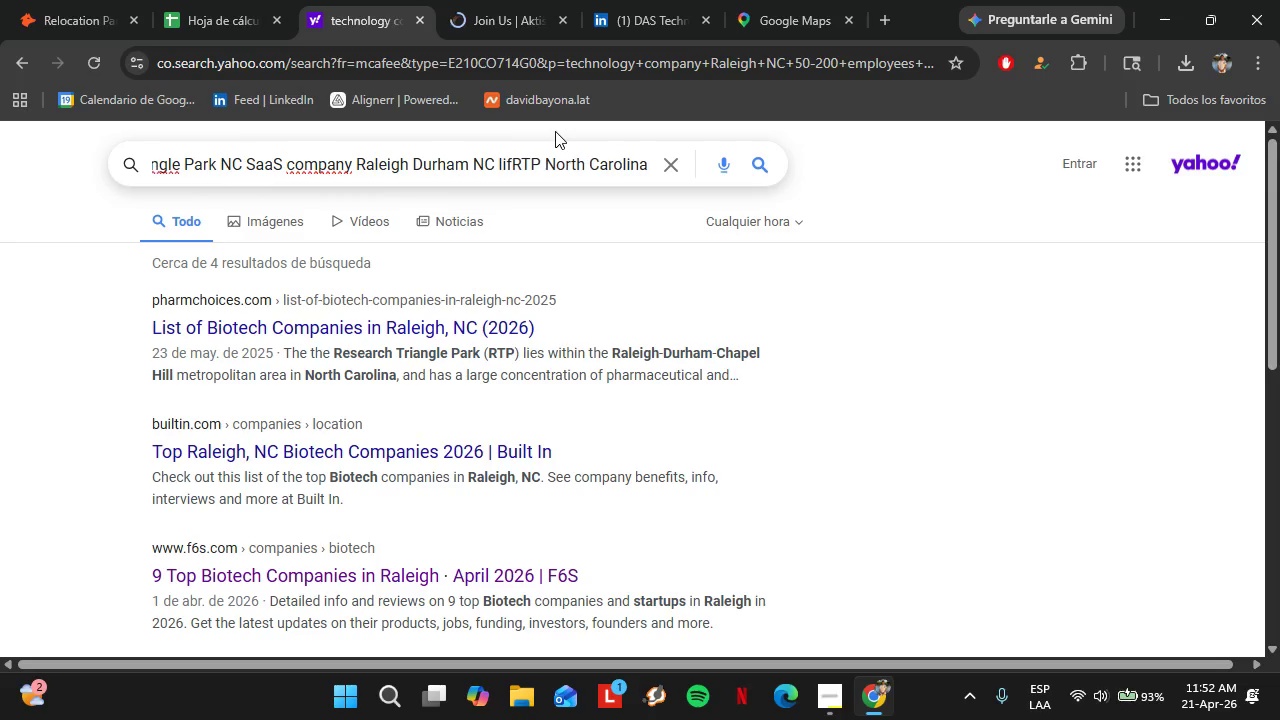 
key(Backspace)
 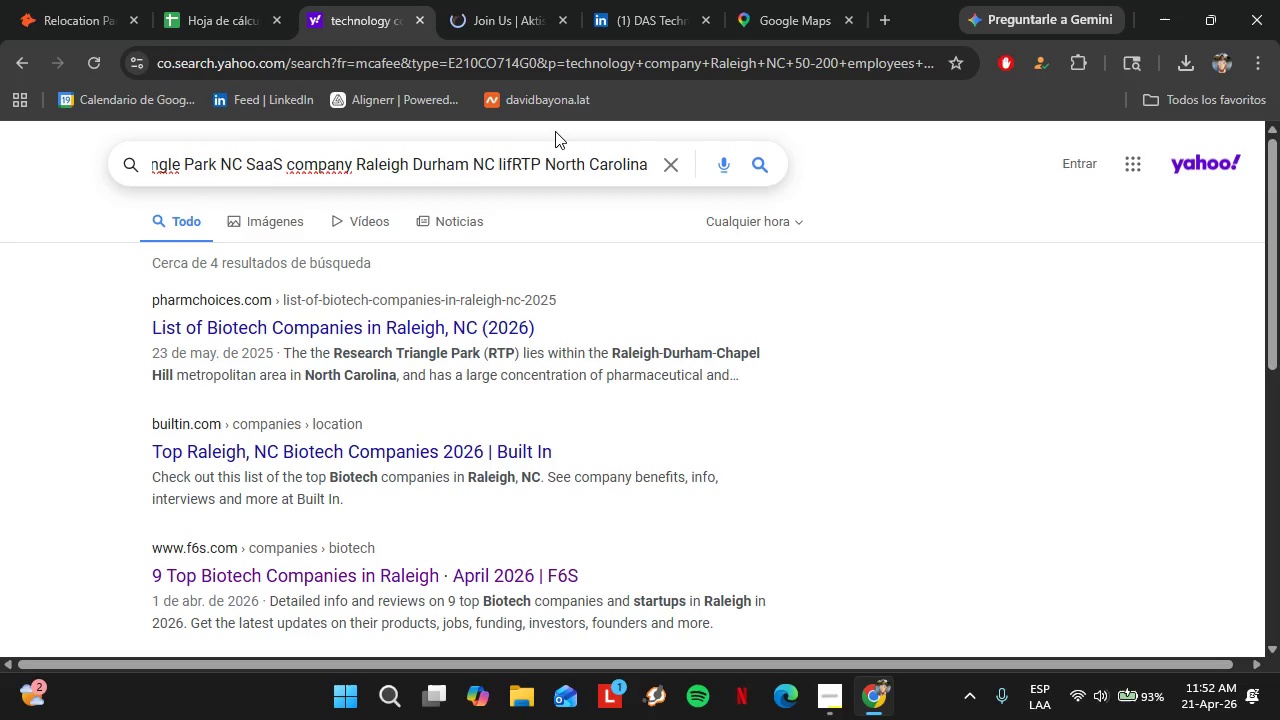 
key(Backspace)
 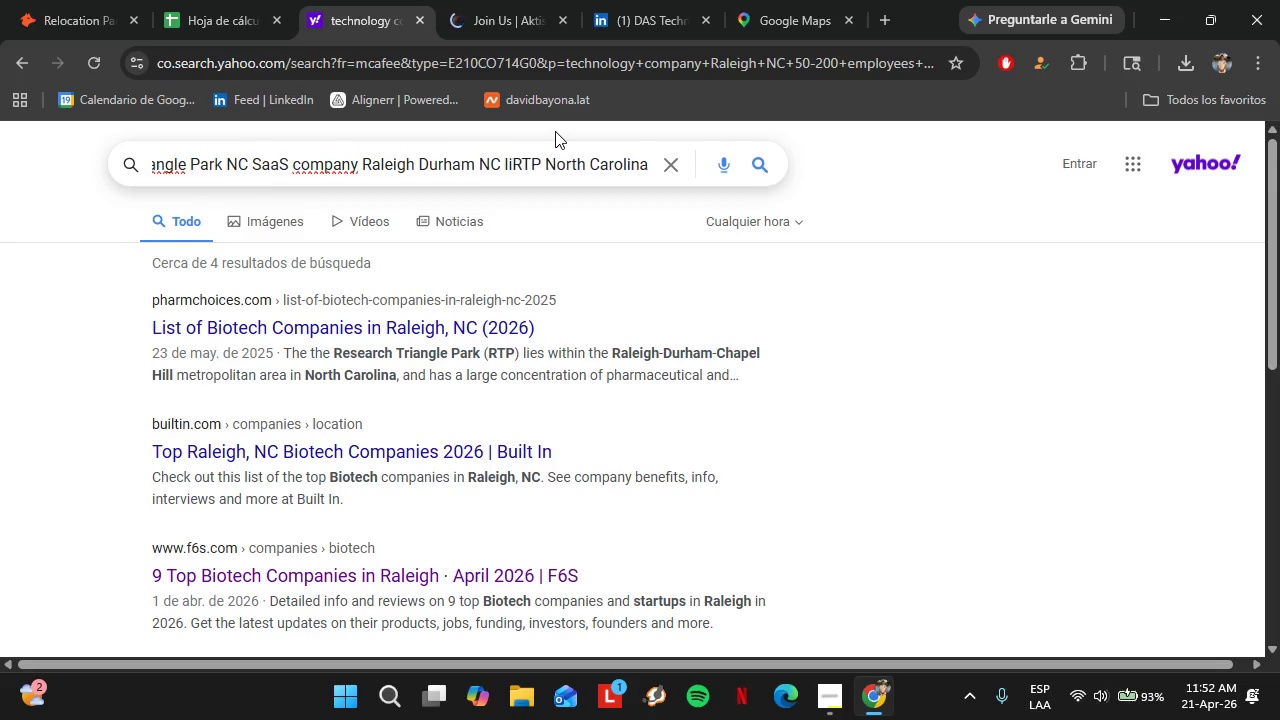 
key(Backspace)
 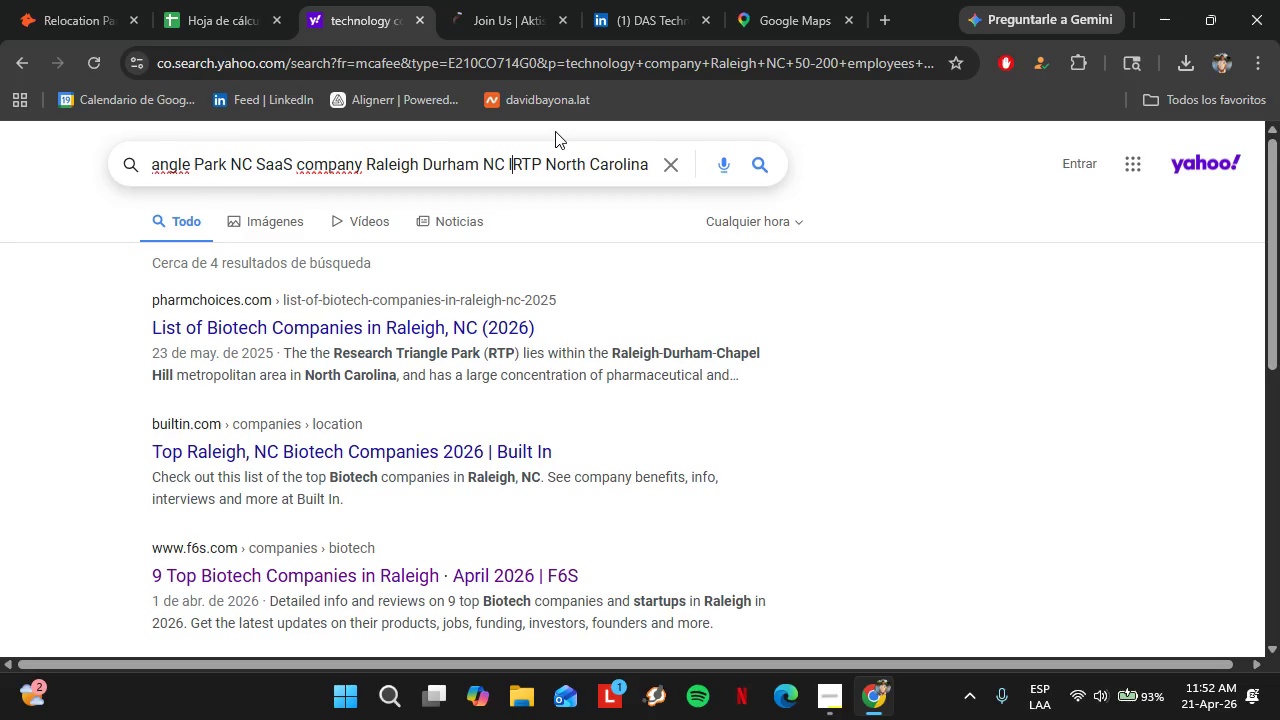 
key(Backspace)
 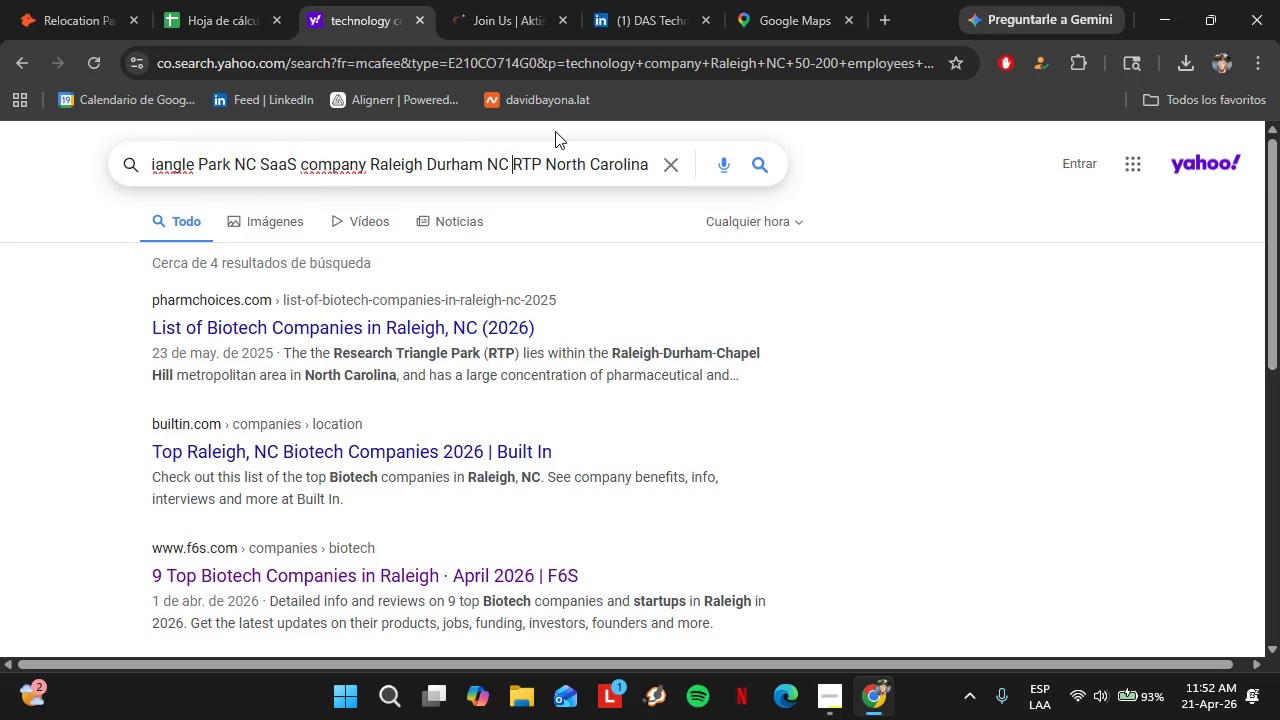 
key(Backspace)
 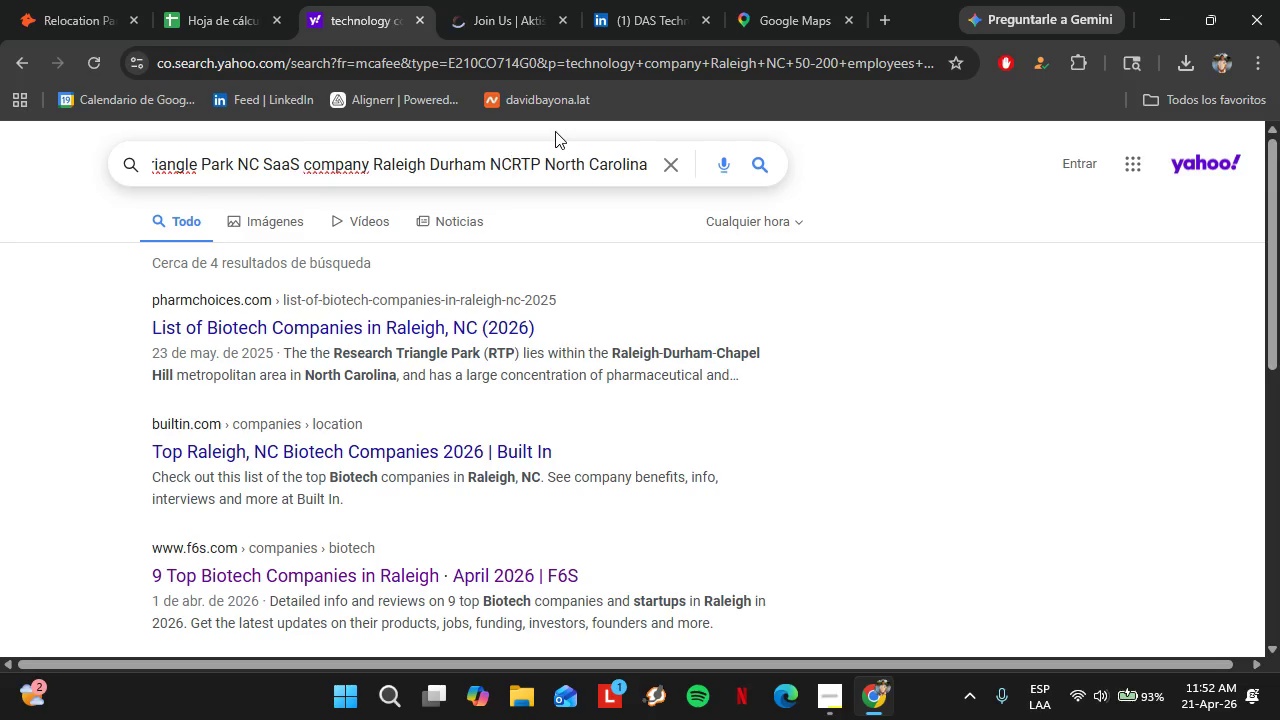 
key(Backspace)
 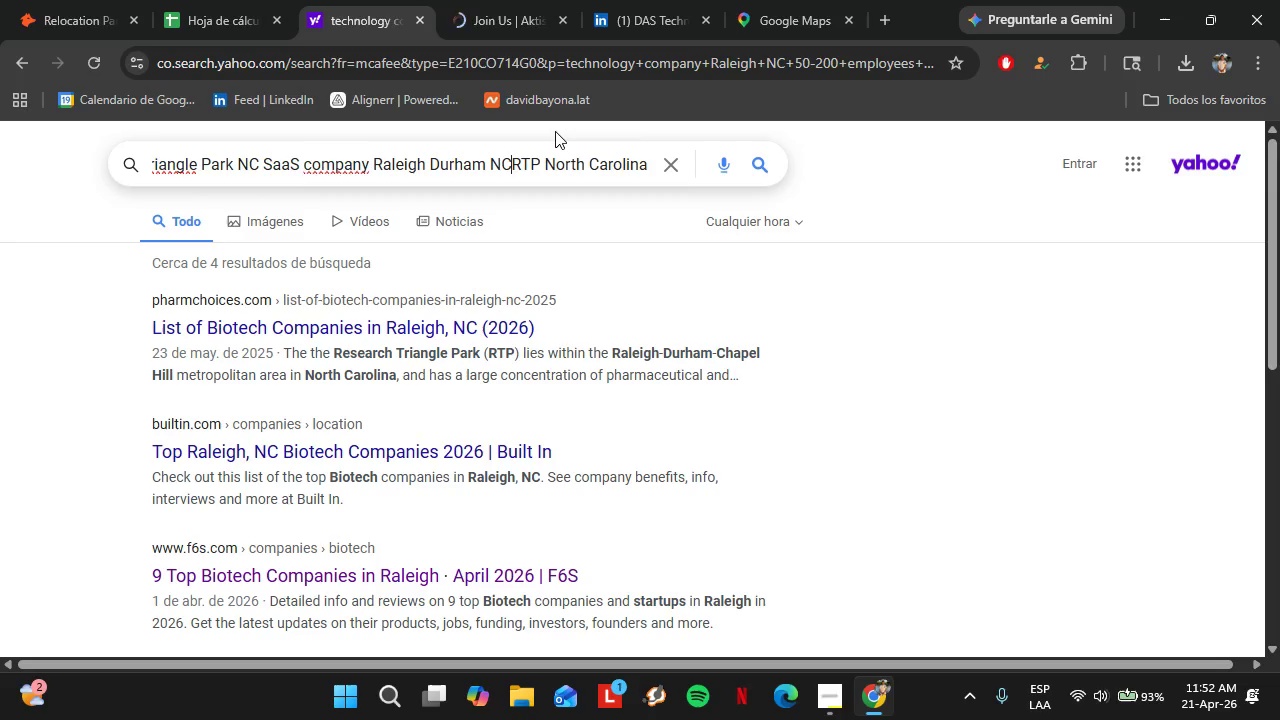 
key(Space)
 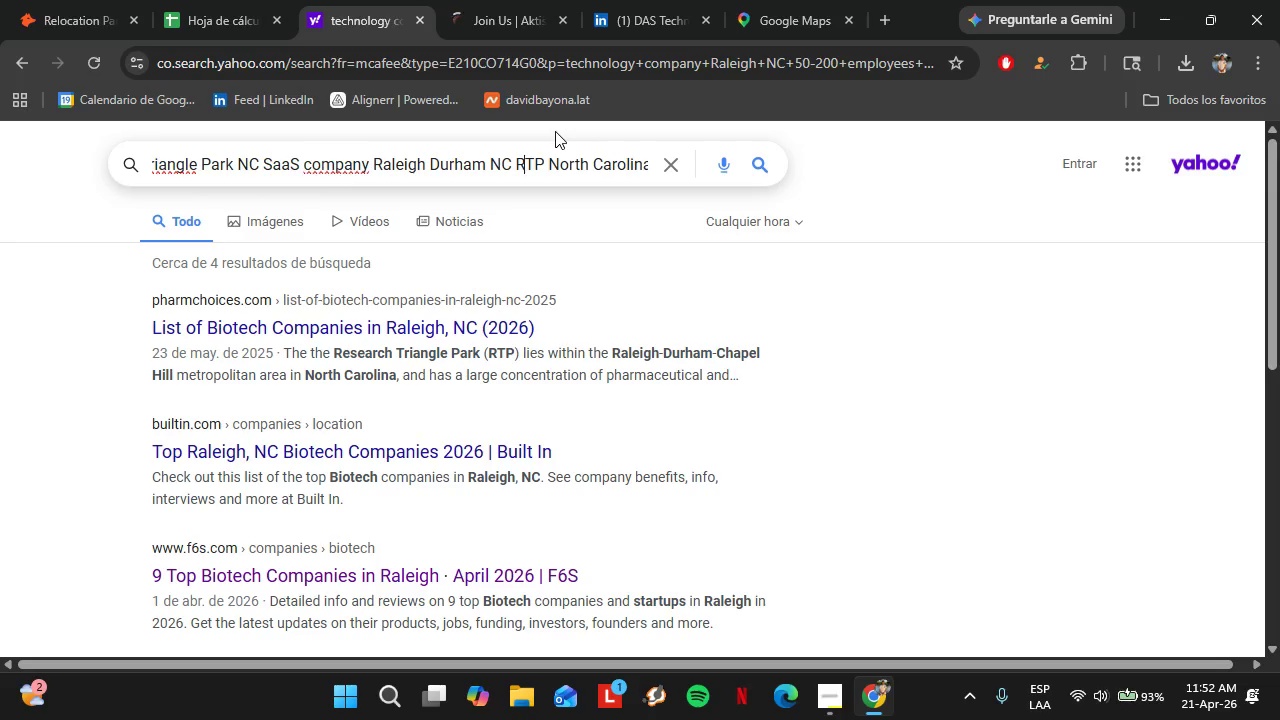 
hold_key(key=ArrowRight, duration=1.5)
 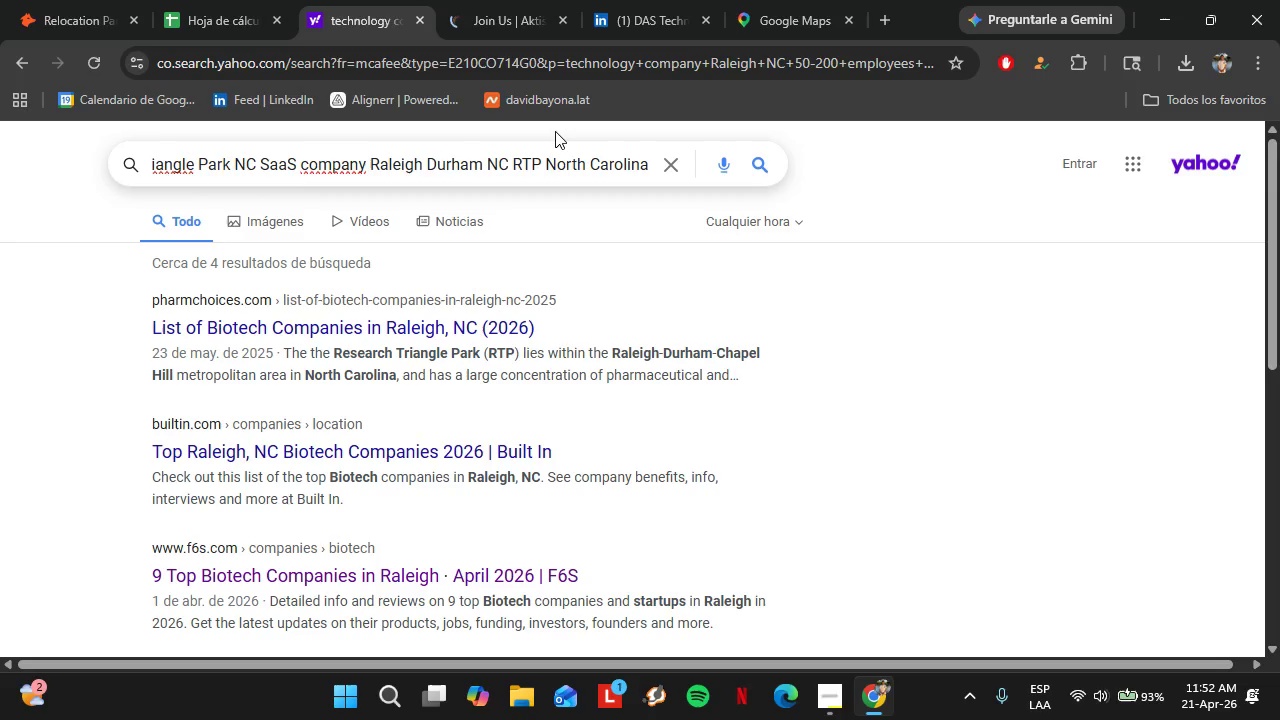 
key(ArrowRight)
 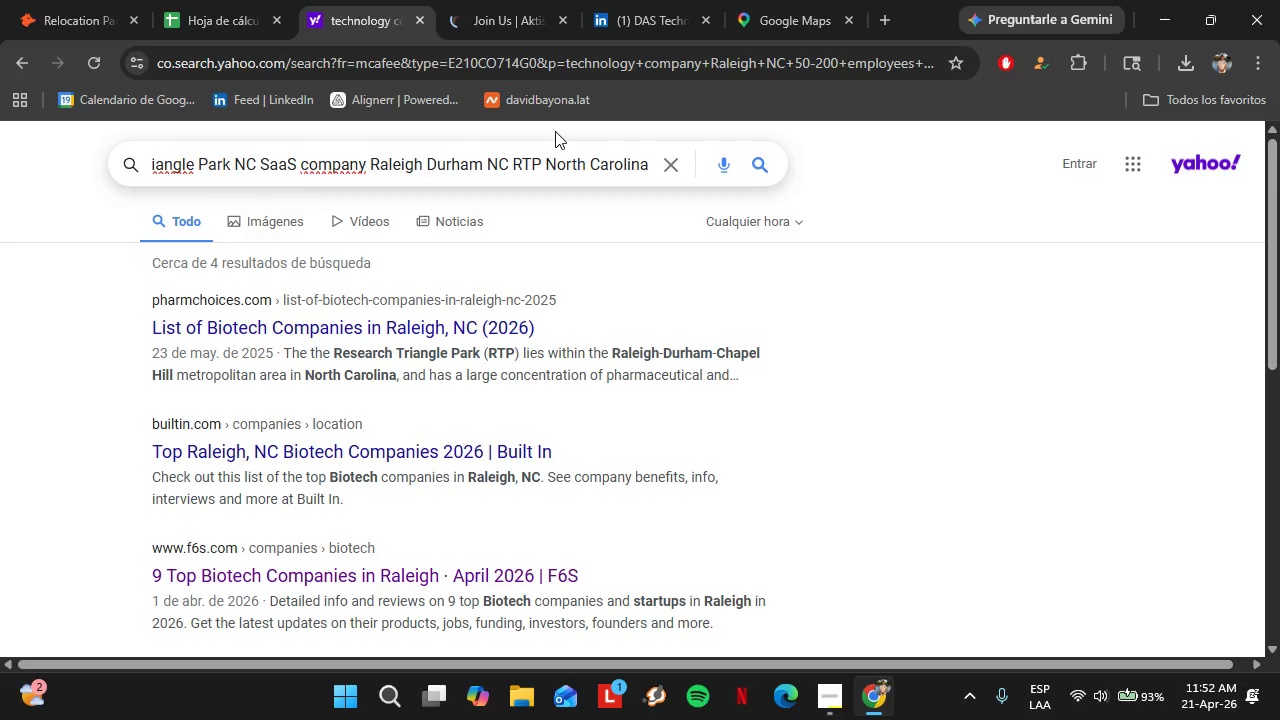 
key(Enter)
 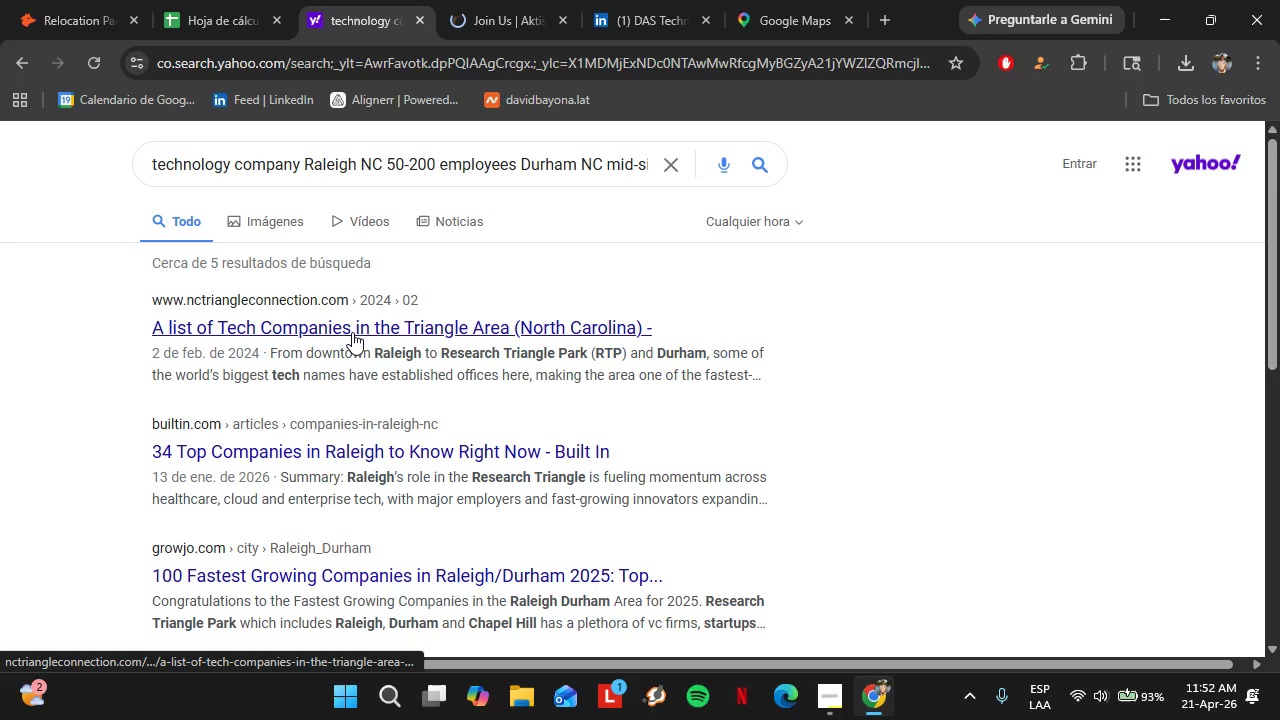 
left_click([352, 330])
 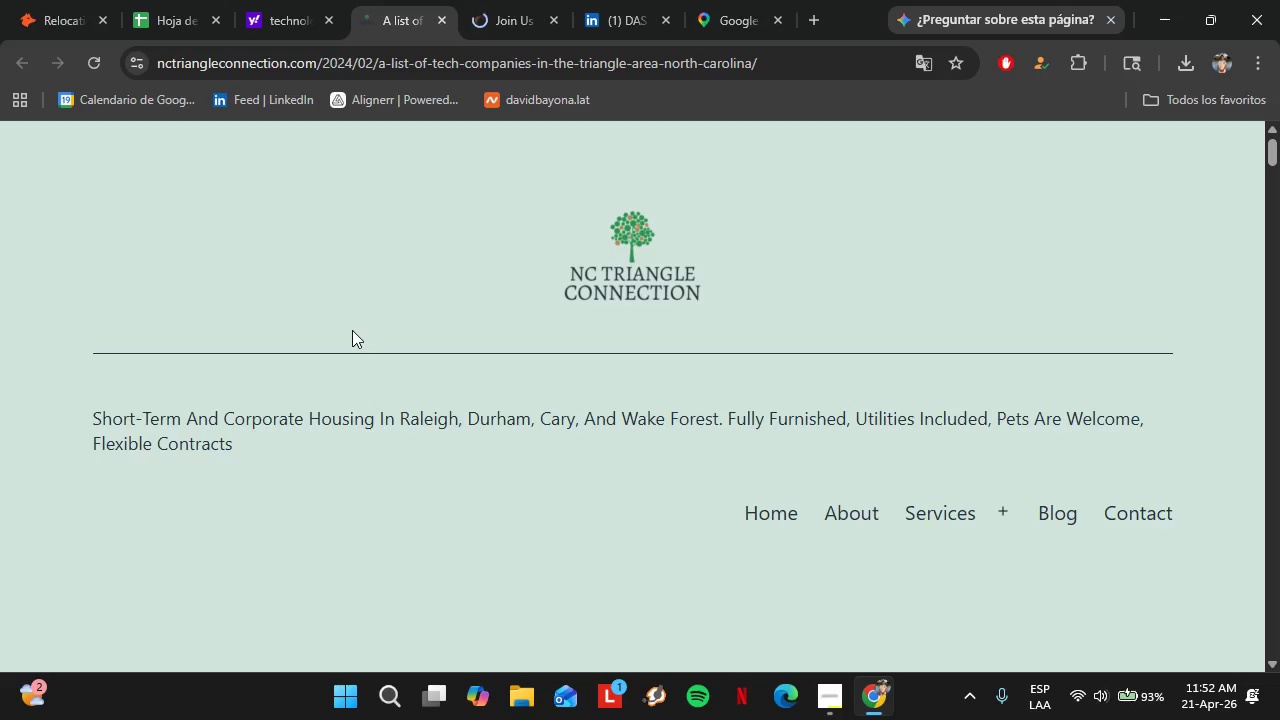 
wait(13.11)
 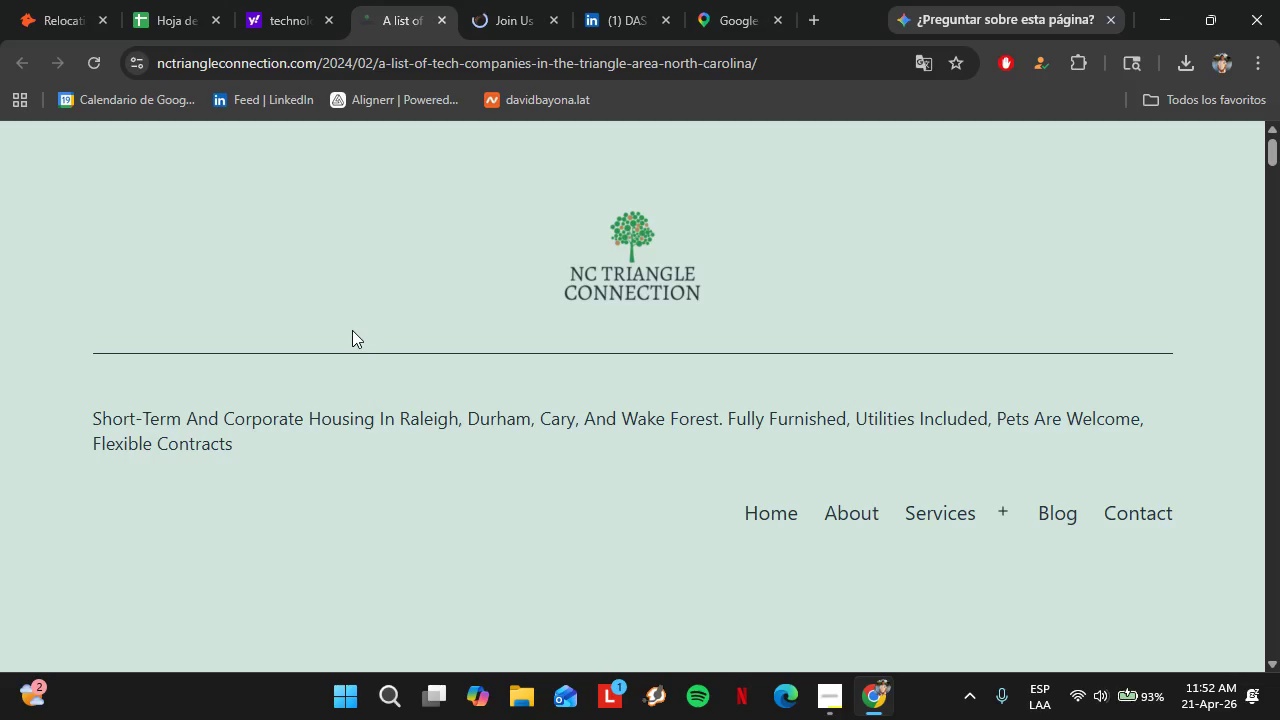 
left_click([33, 0])
 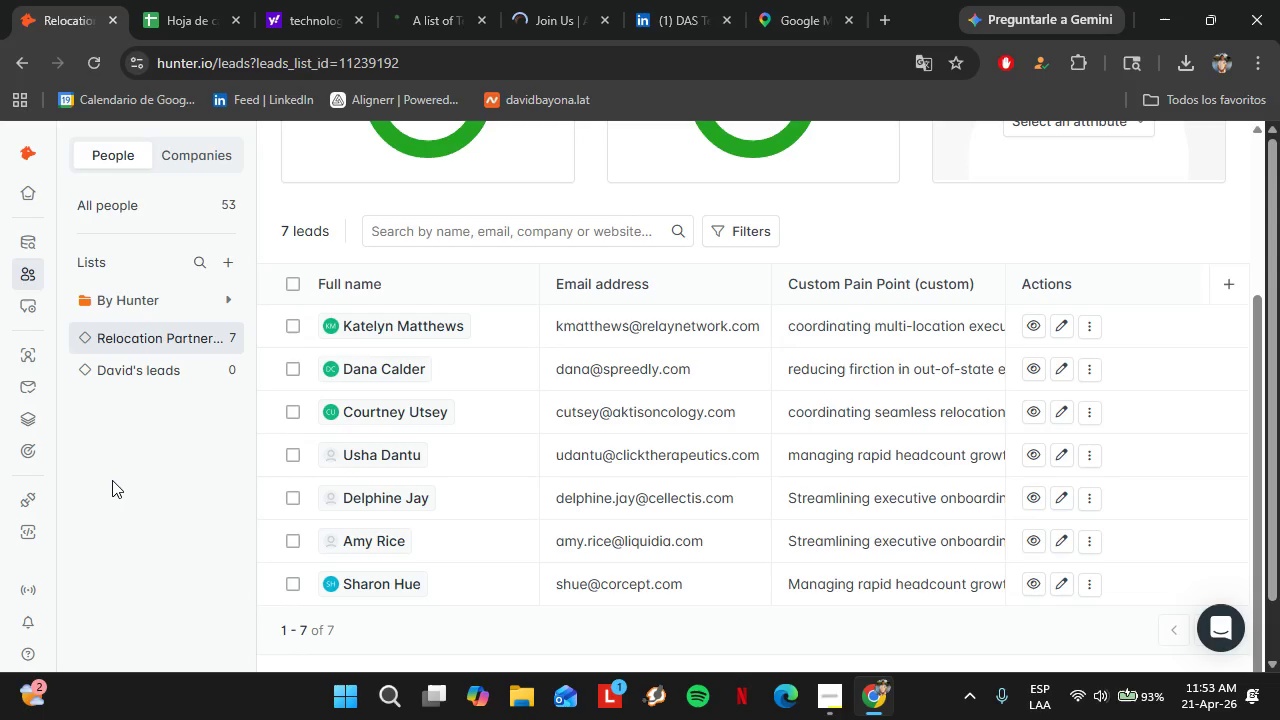 
wait(36.52)
 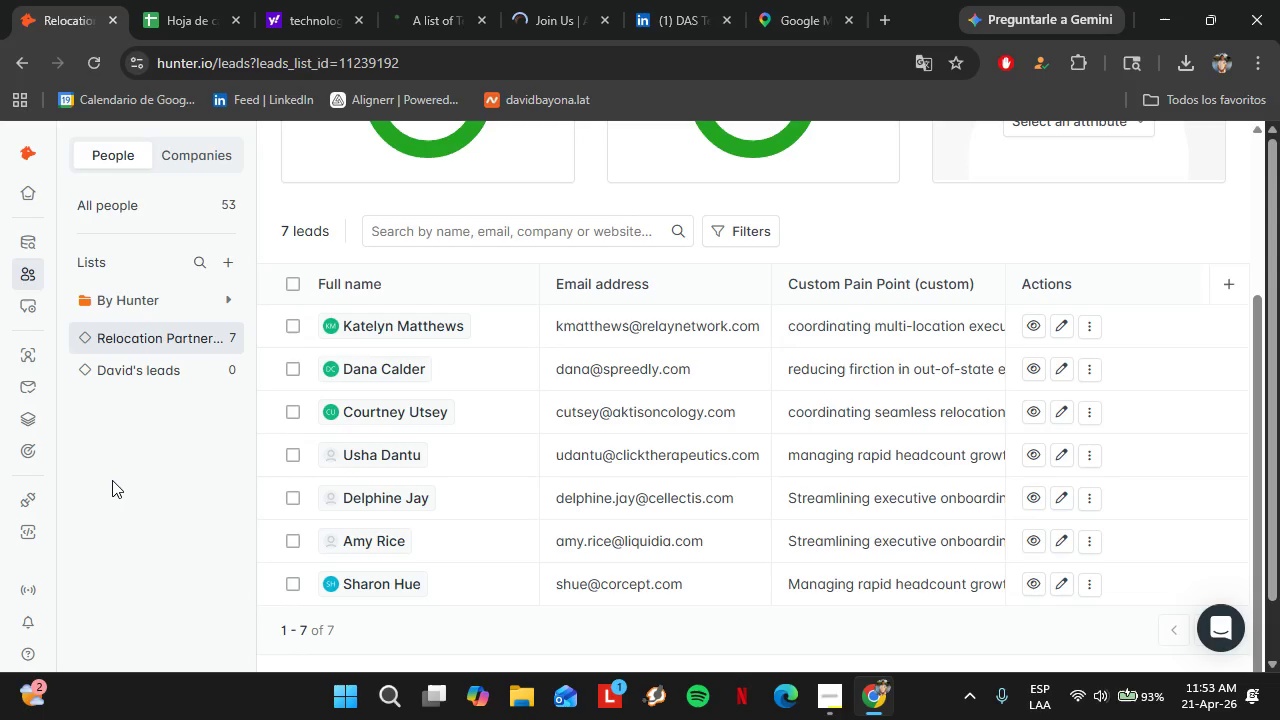 
left_click([569, 0])
 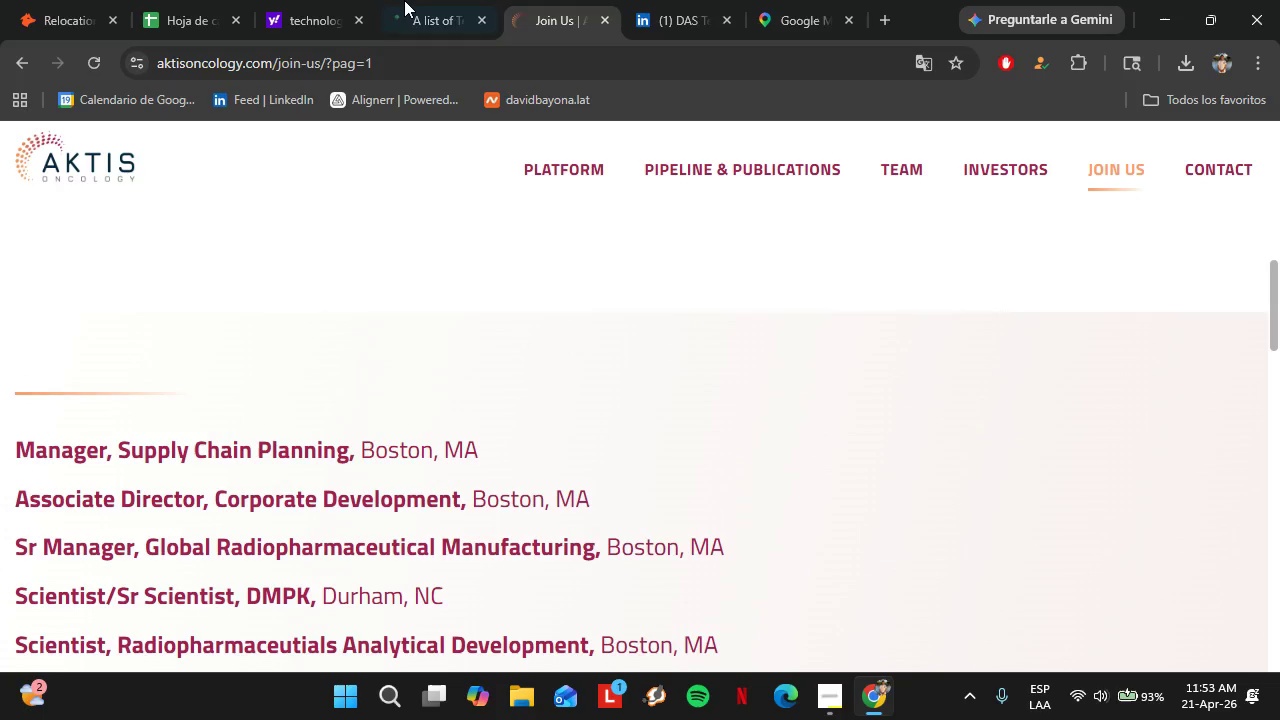 
left_click([409, 0])
 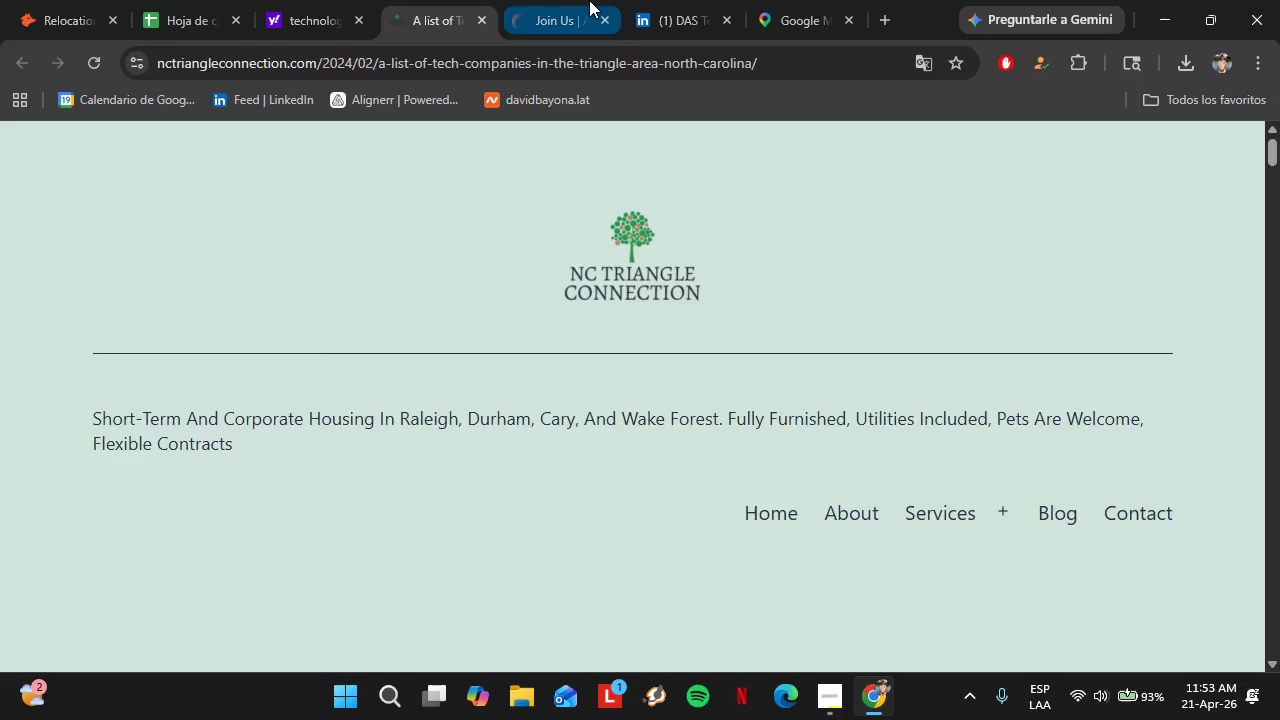 
left_click([589, 0])
 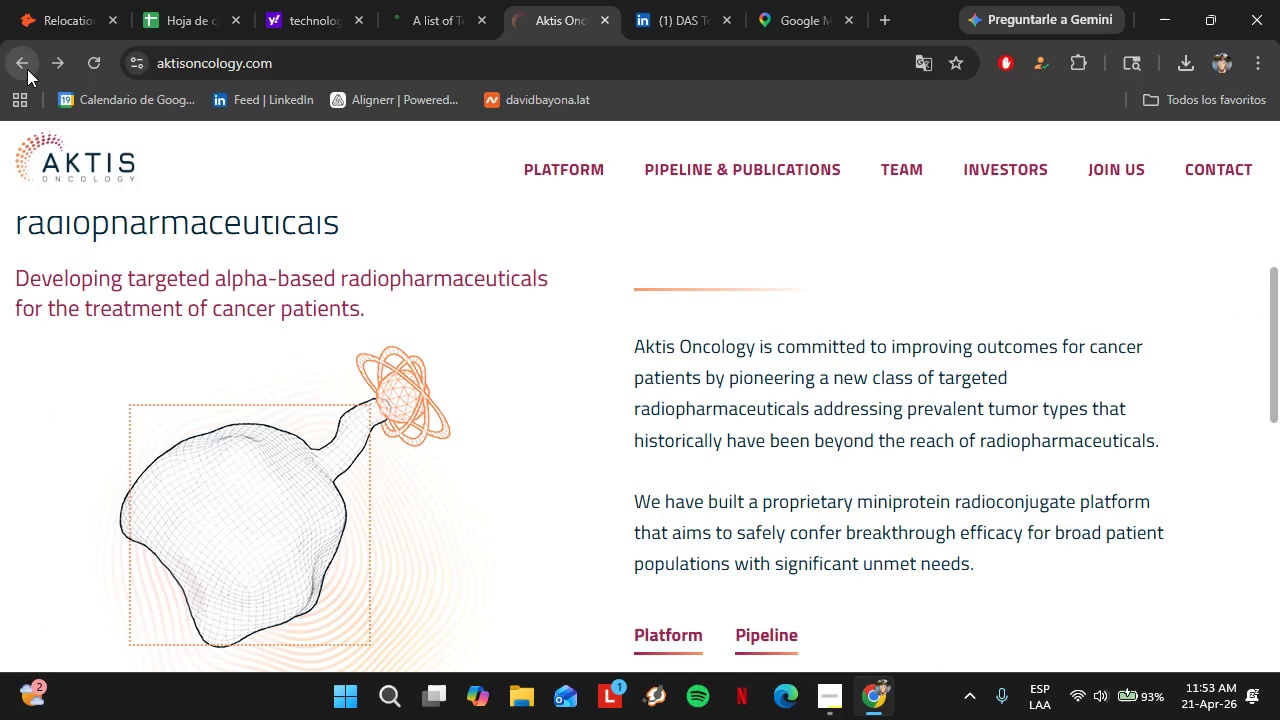 
wait(11.52)
 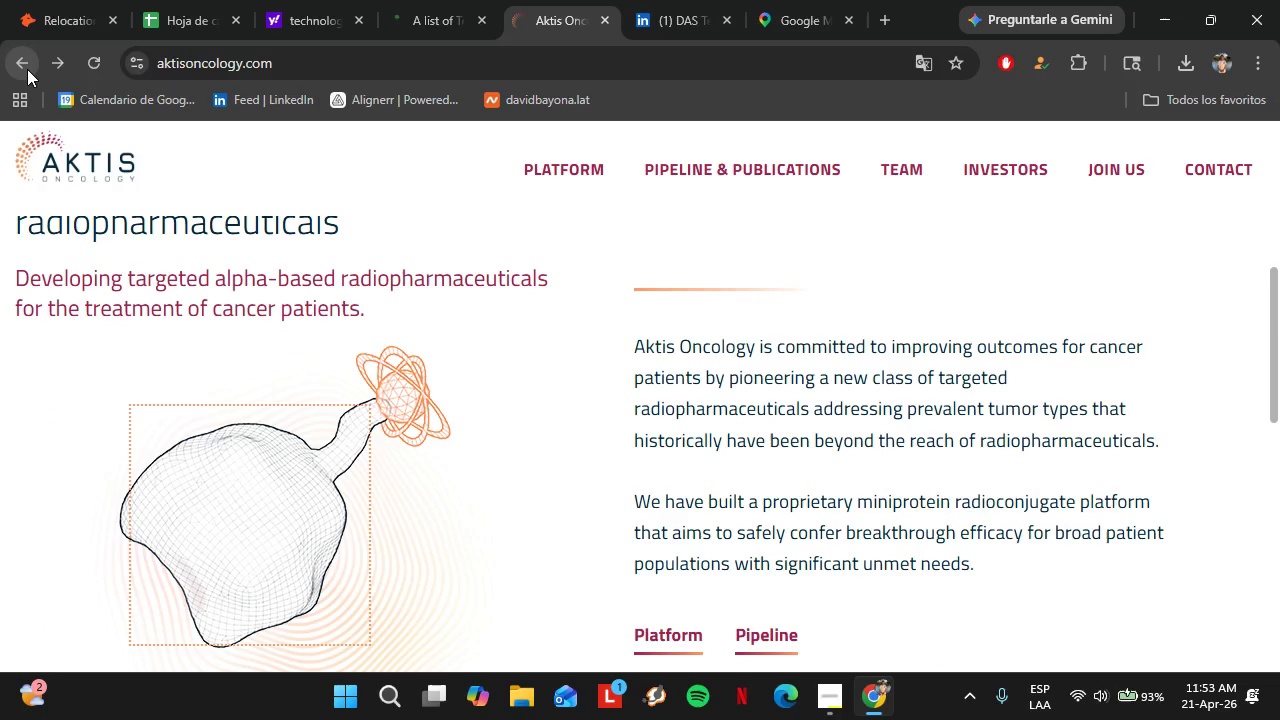 
left_click([300, 0])
 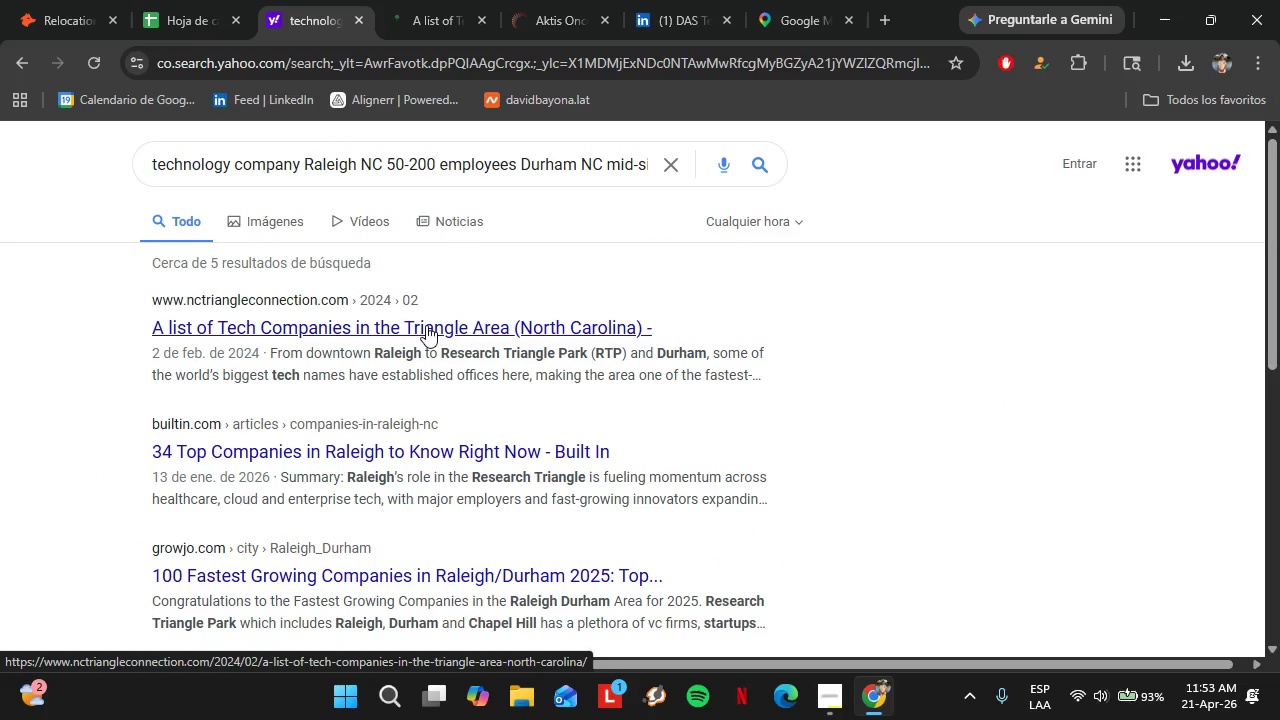 
wait(21.86)
 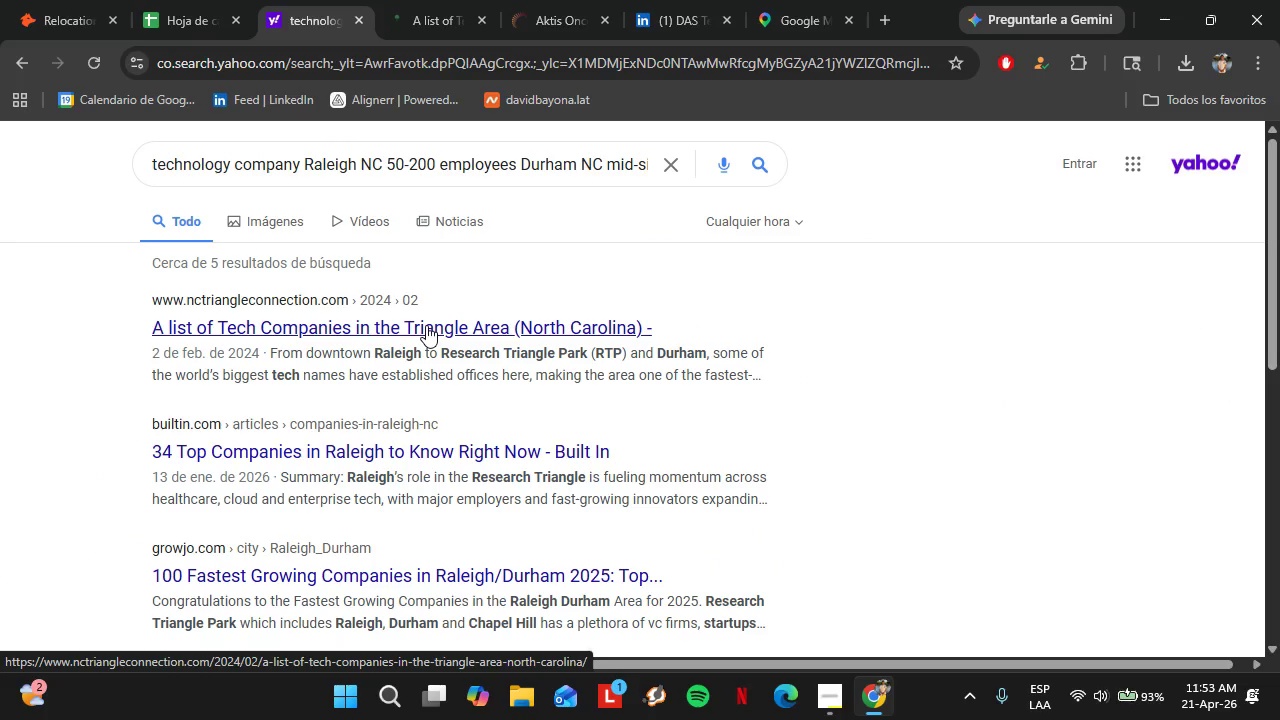 
left_click([72, 0])
 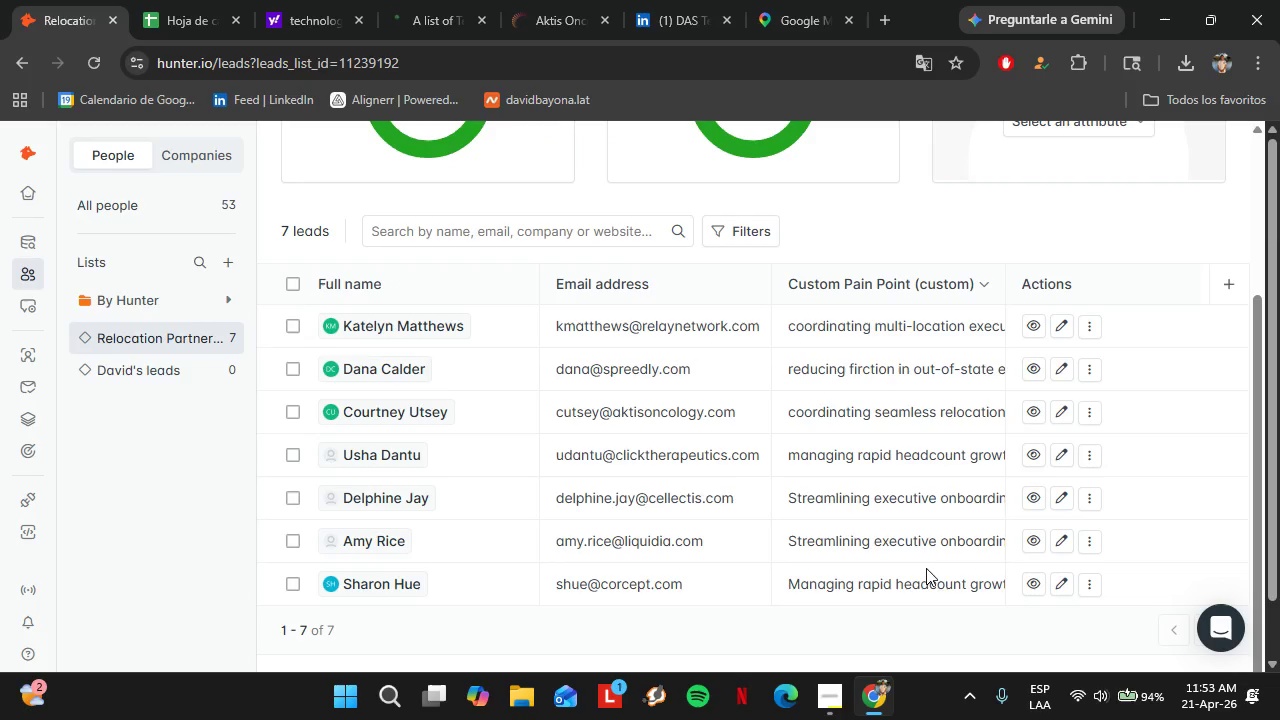 
double_click([906, 577])
 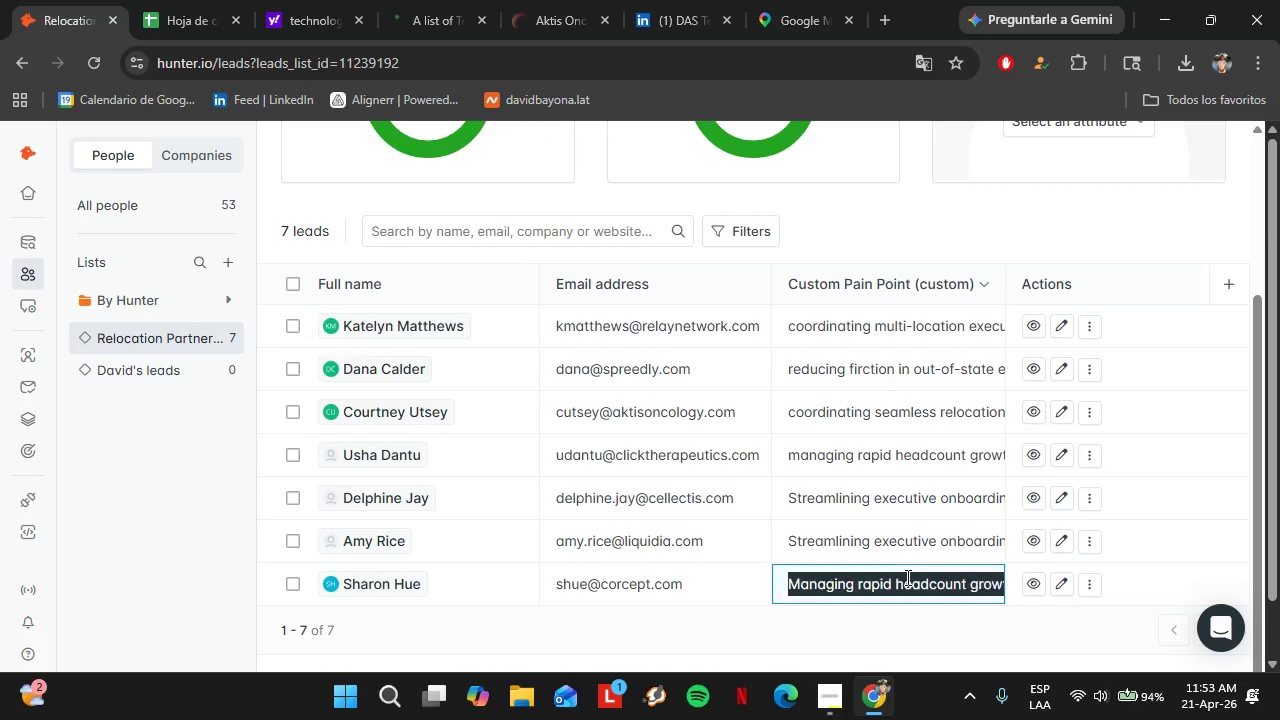 
triple_click([906, 577])
 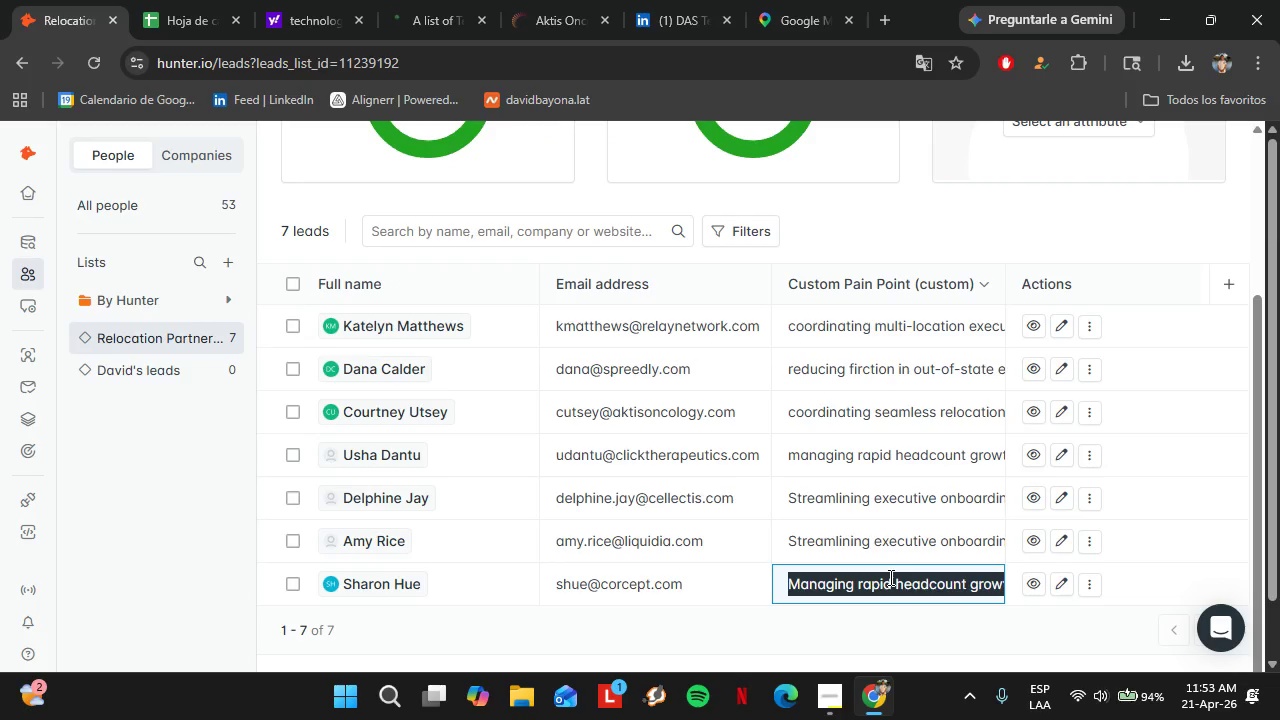 
wait(6.44)
 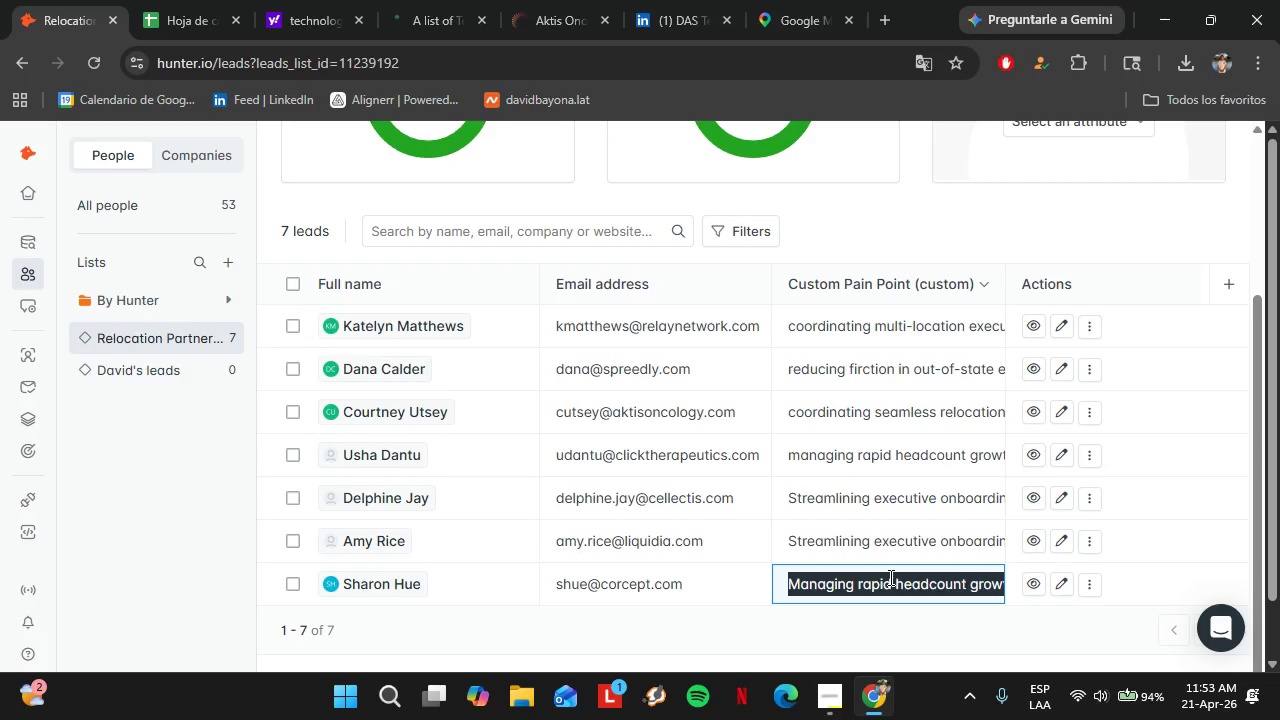 
type(scaling headcoubn)
key(Backspace)
key(Backspace)
type(nt without e)
key(Backspace)
type(relaca)
key(Backspace)
key(Backspace)
key(Backspace)
type(ocation bottlenecks)